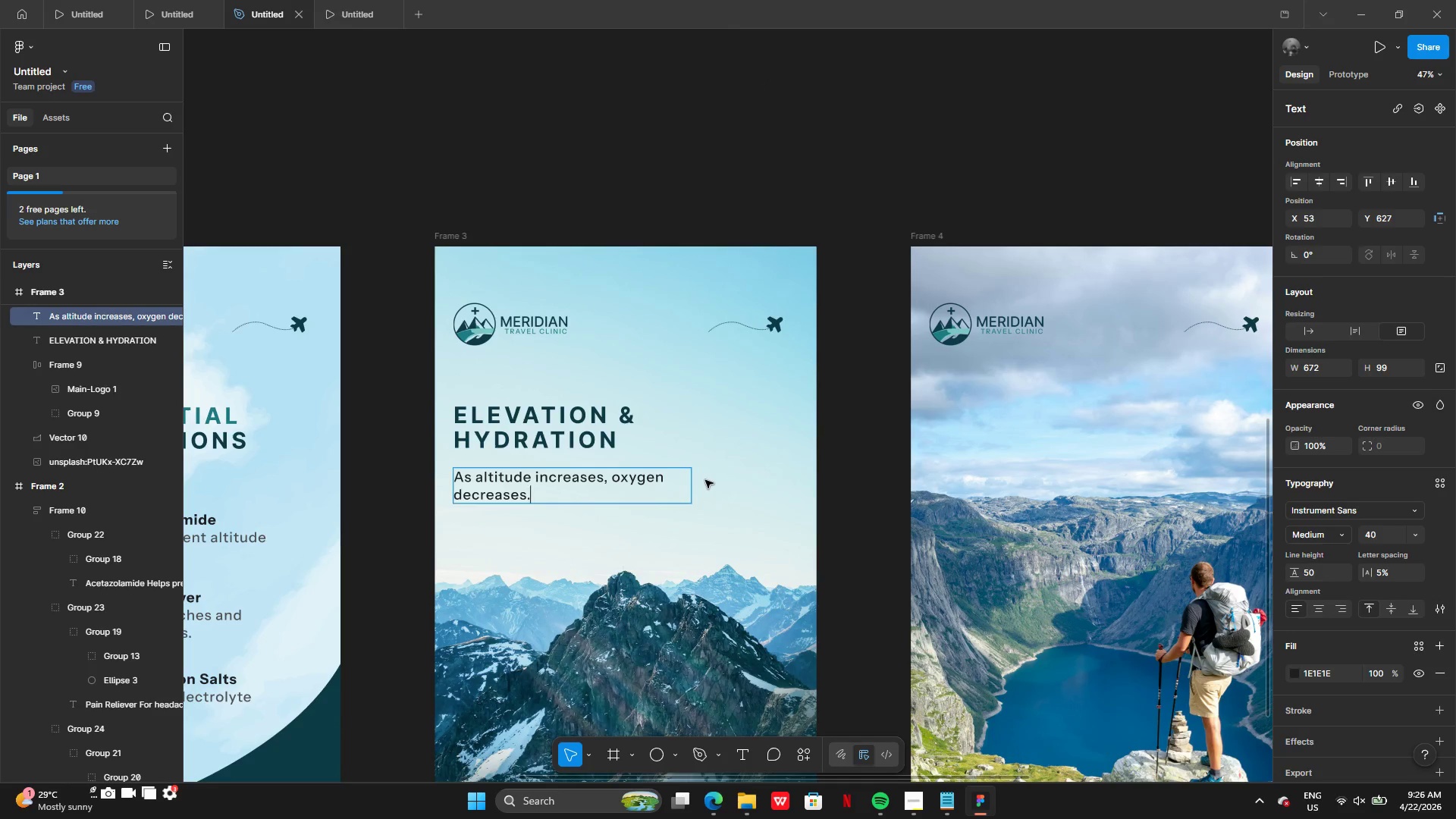 
left_click_drag(start_coordinate=[692, 485], to_coordinate=[658, 482])
 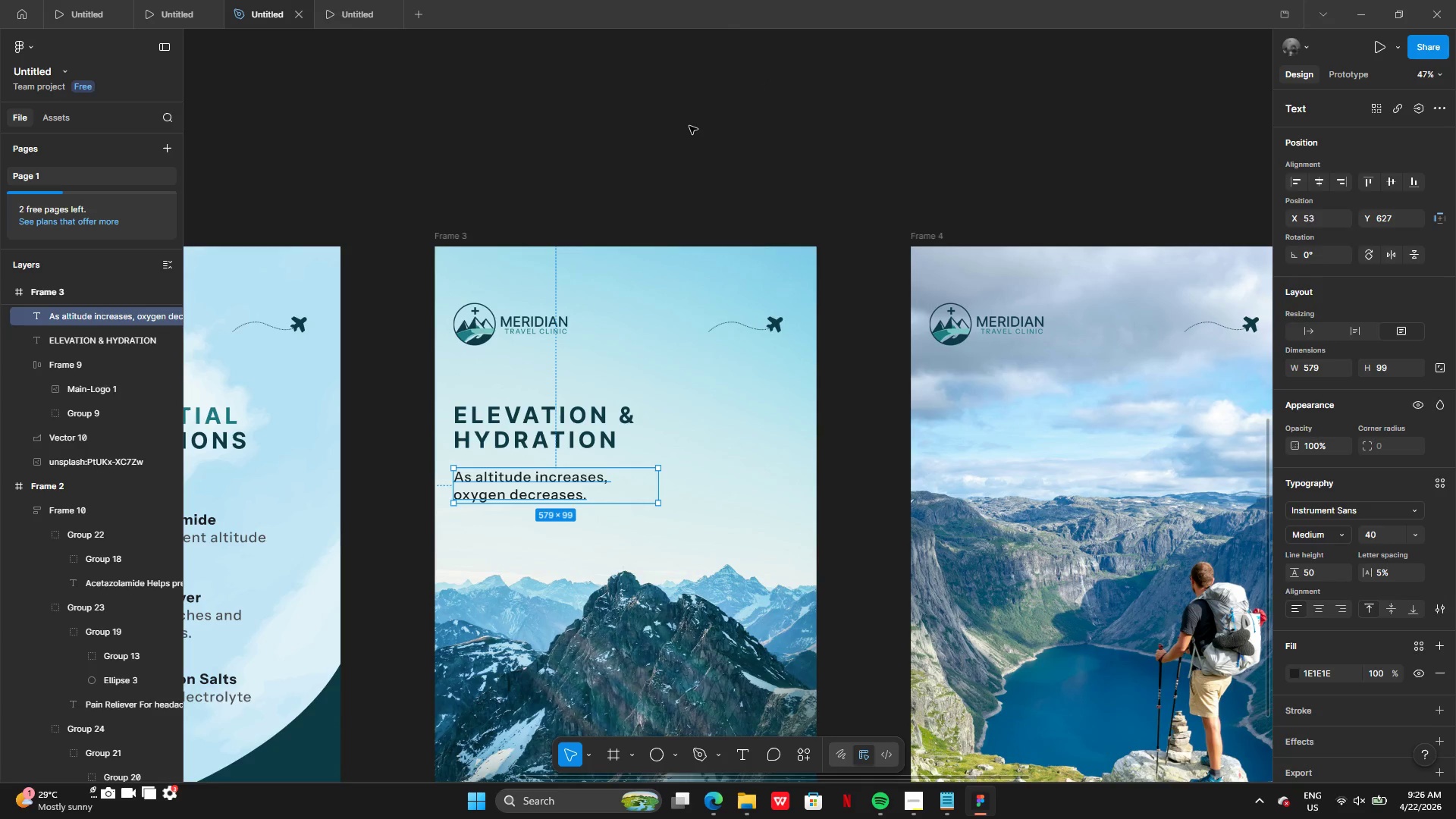 
left_click([689, 126])
 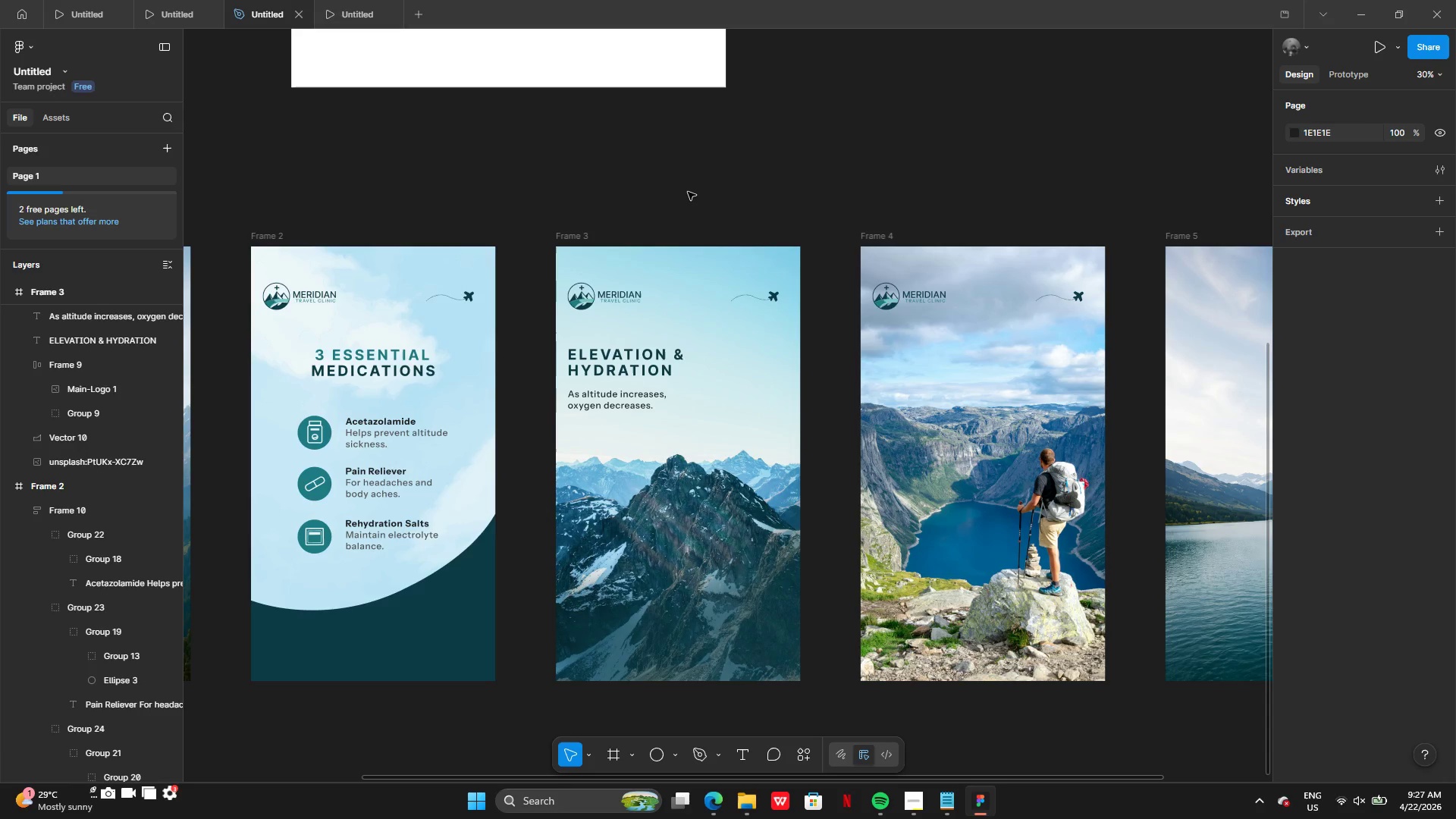 
wait(7.26)
 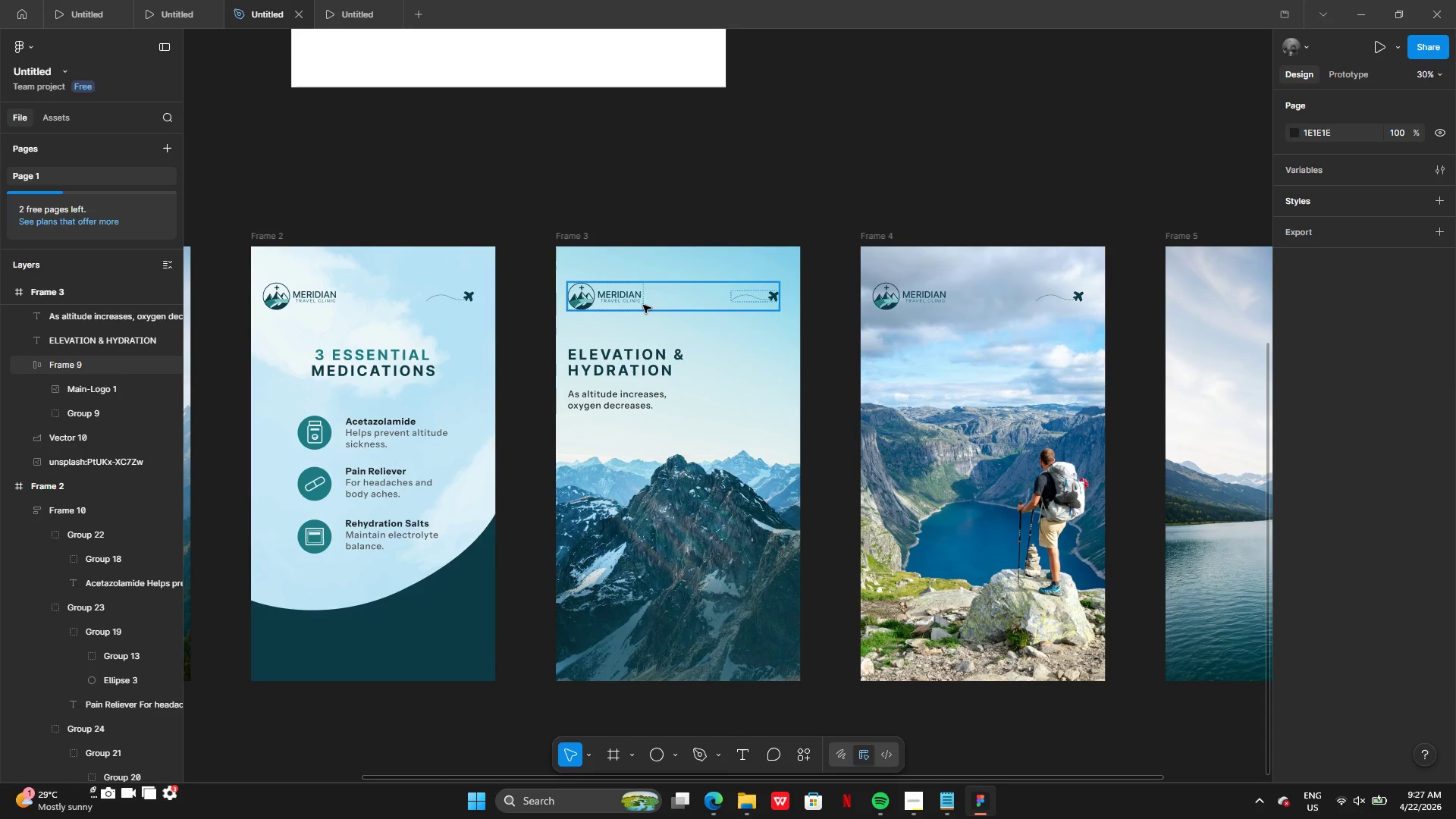 
left_click([874, 623])
 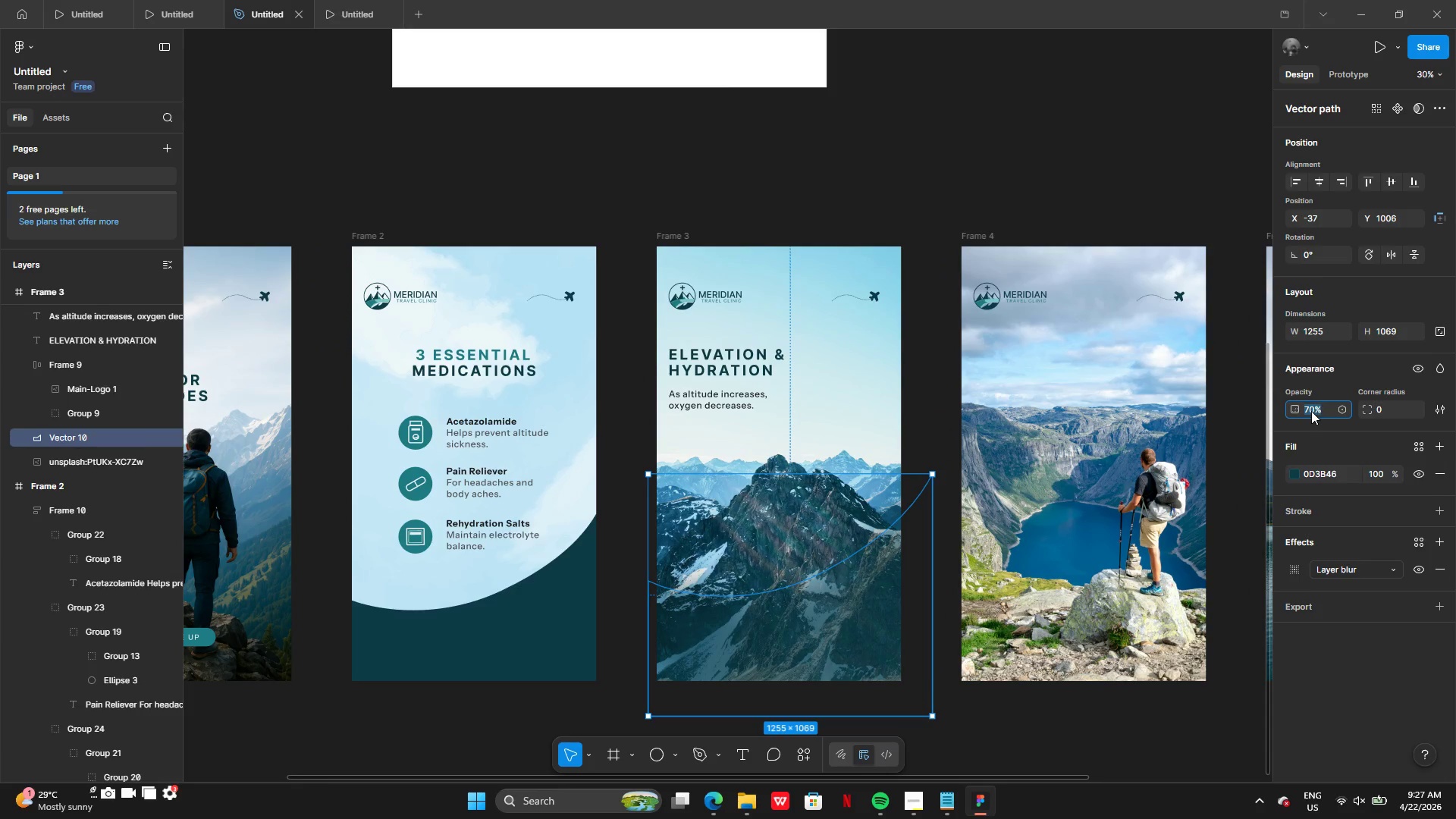 
left_click([1311, 411])
 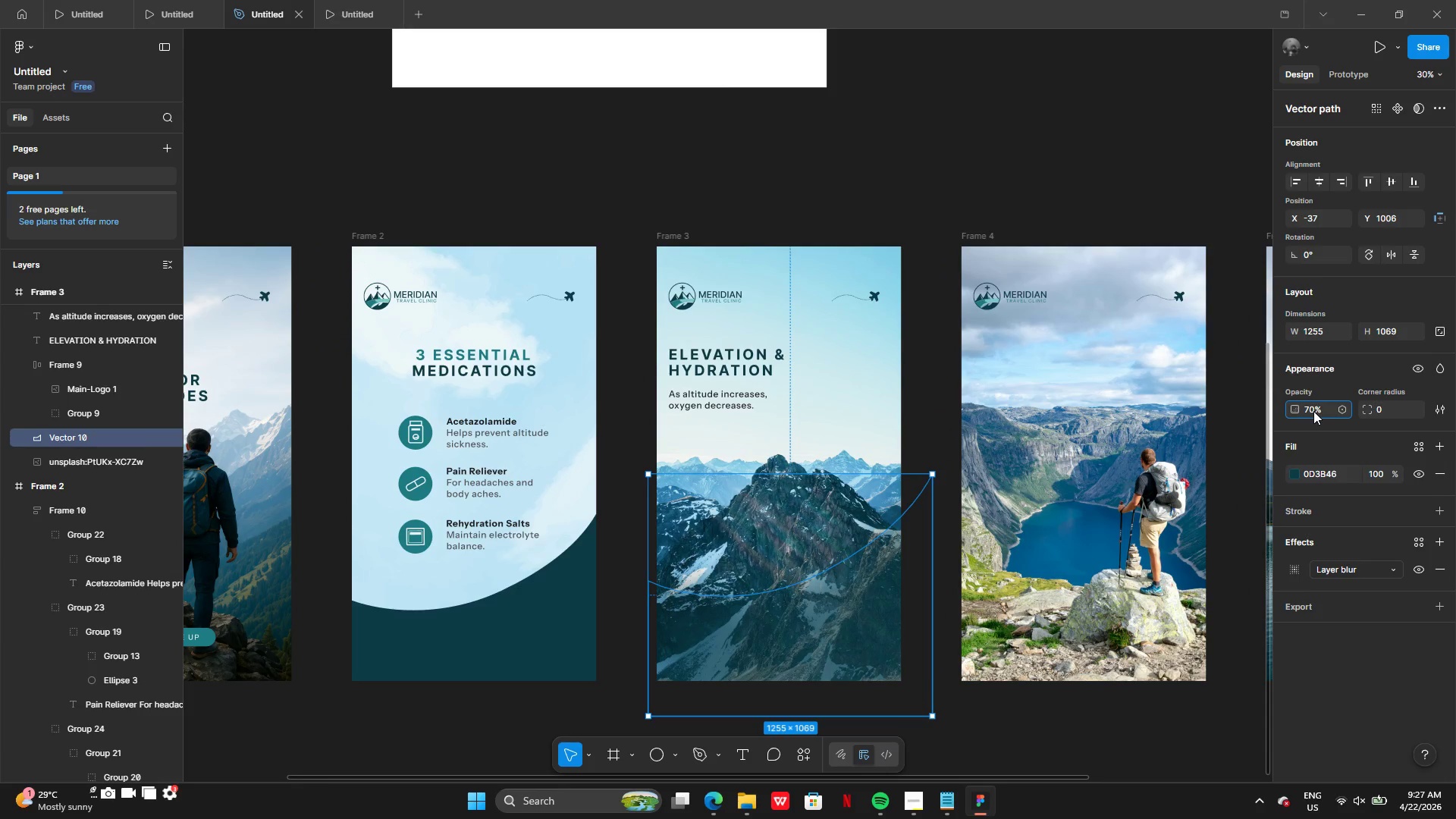 
left_click([1313, 411])
 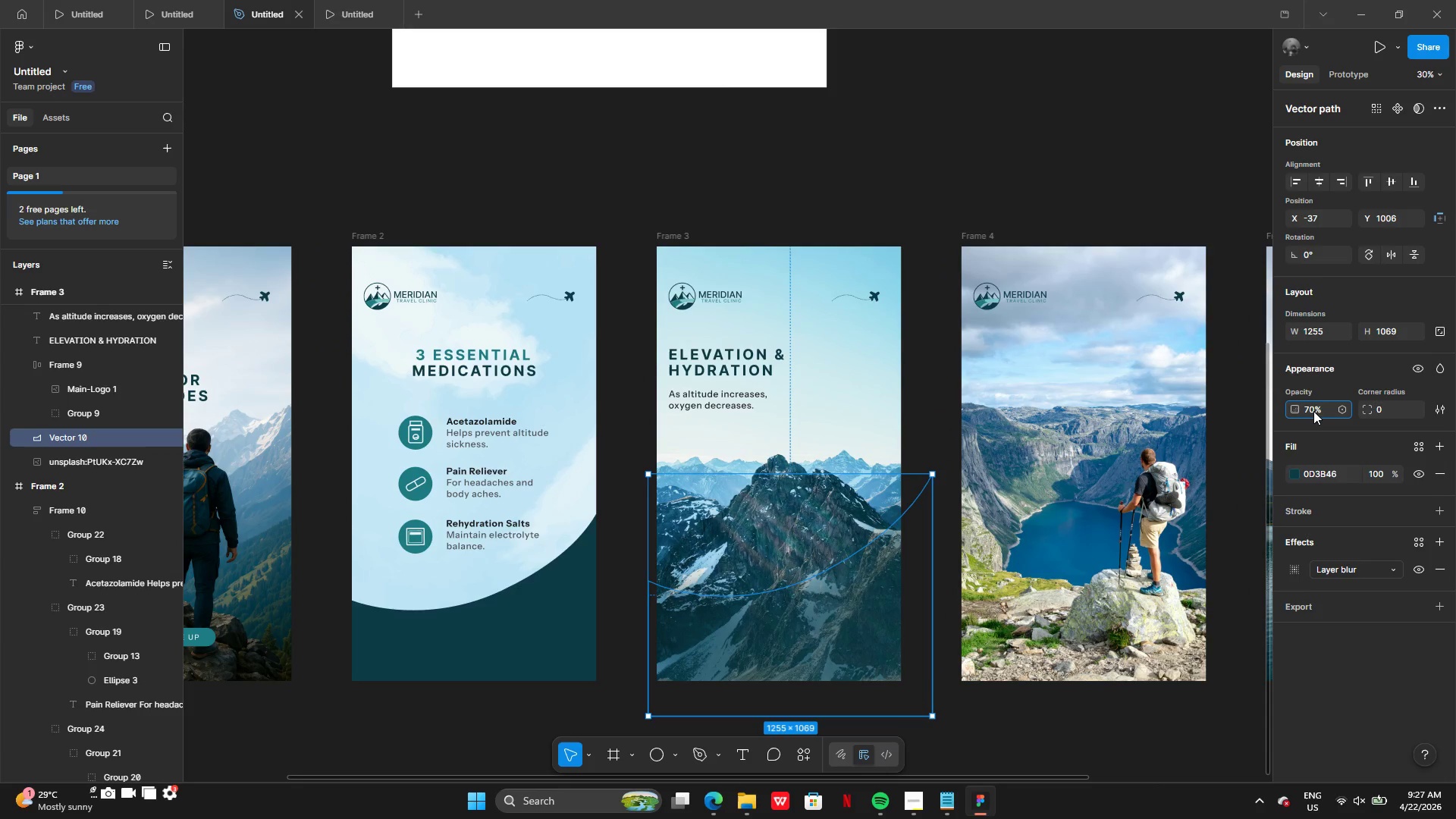 
key(Backspace)
key(Backspace)
type(80)
 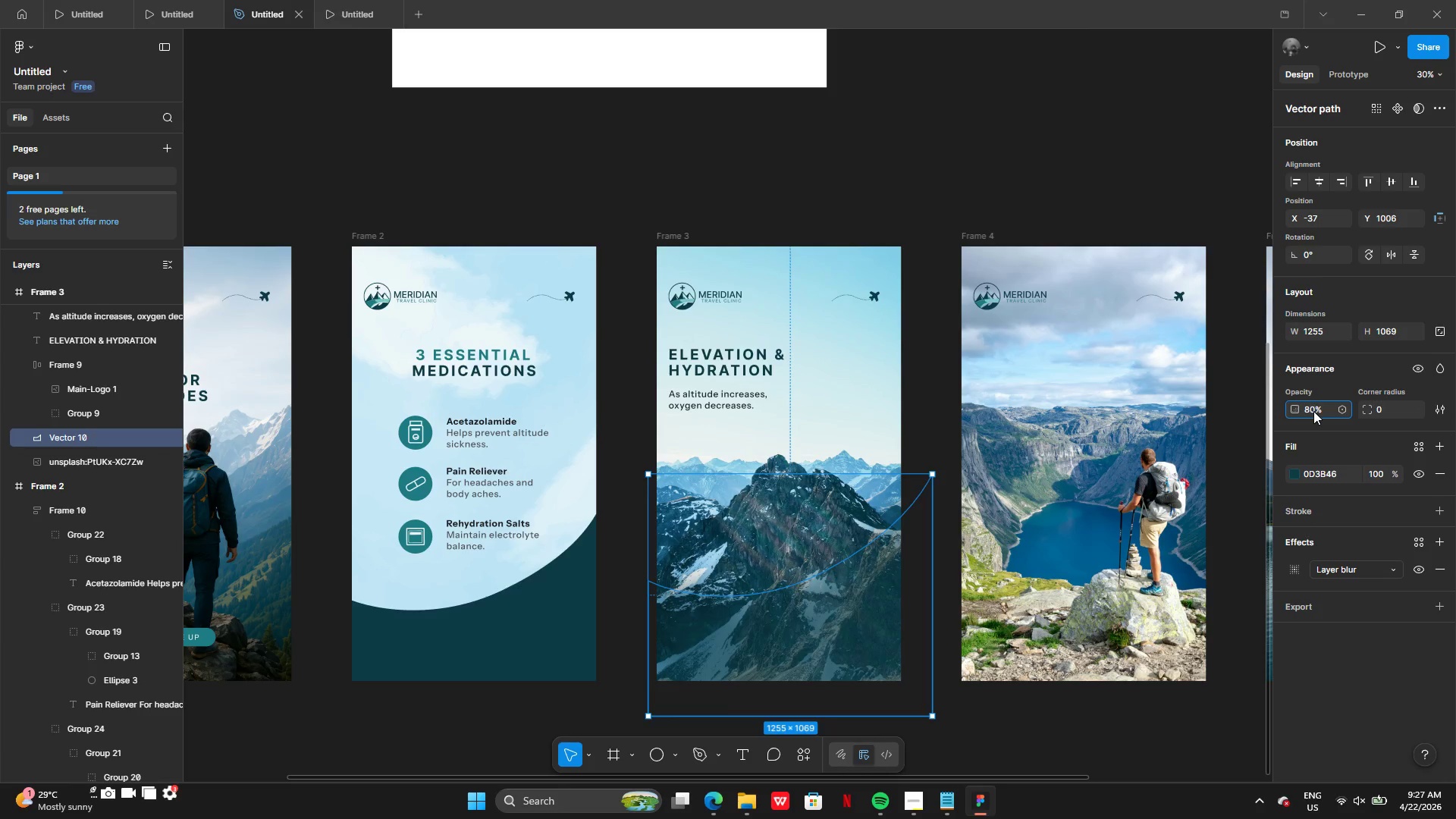 
key(Enter)
 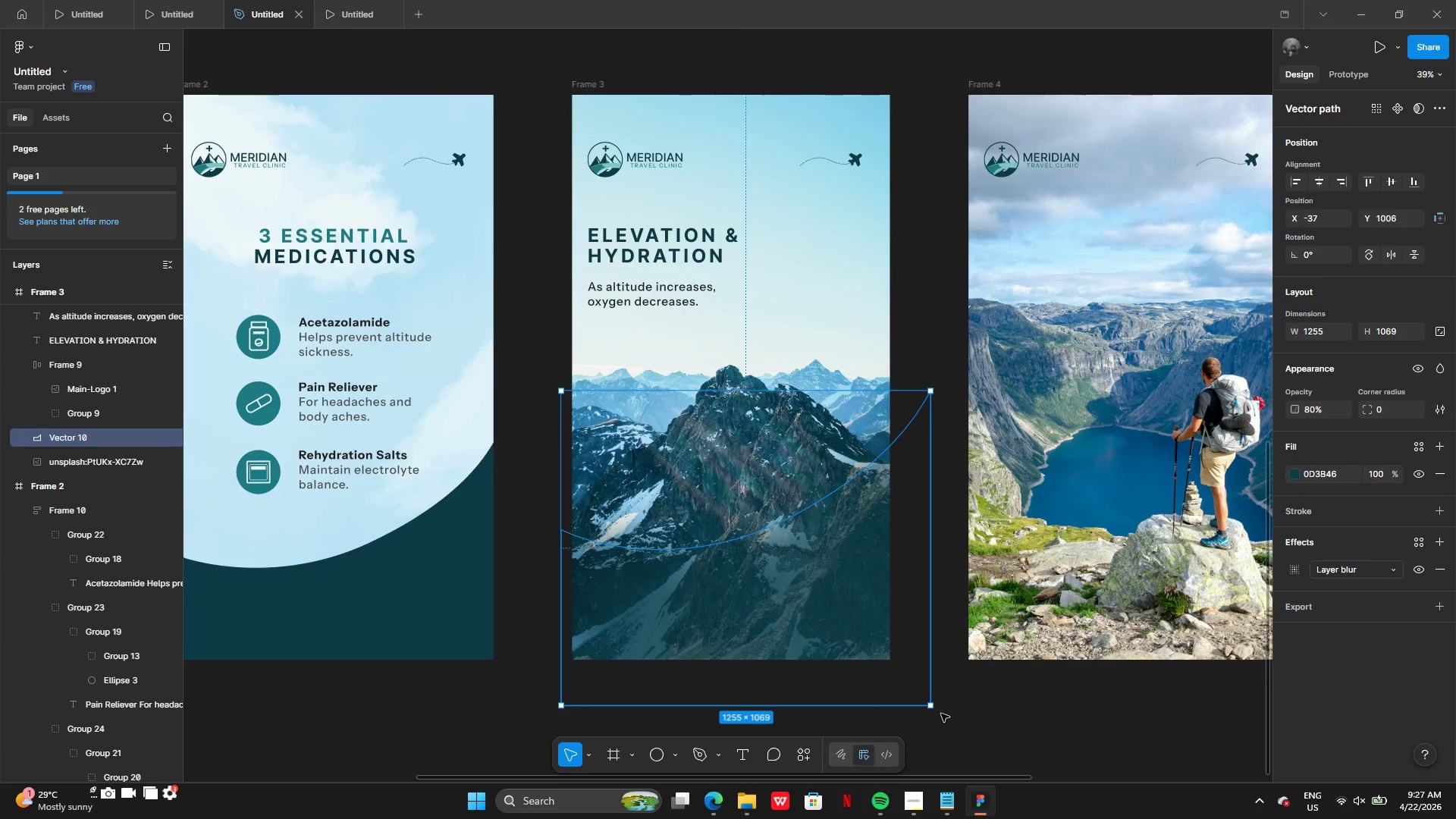 
left_click_drag(start_coordinate=[936, 708], to_coordinate=[919, 717])
 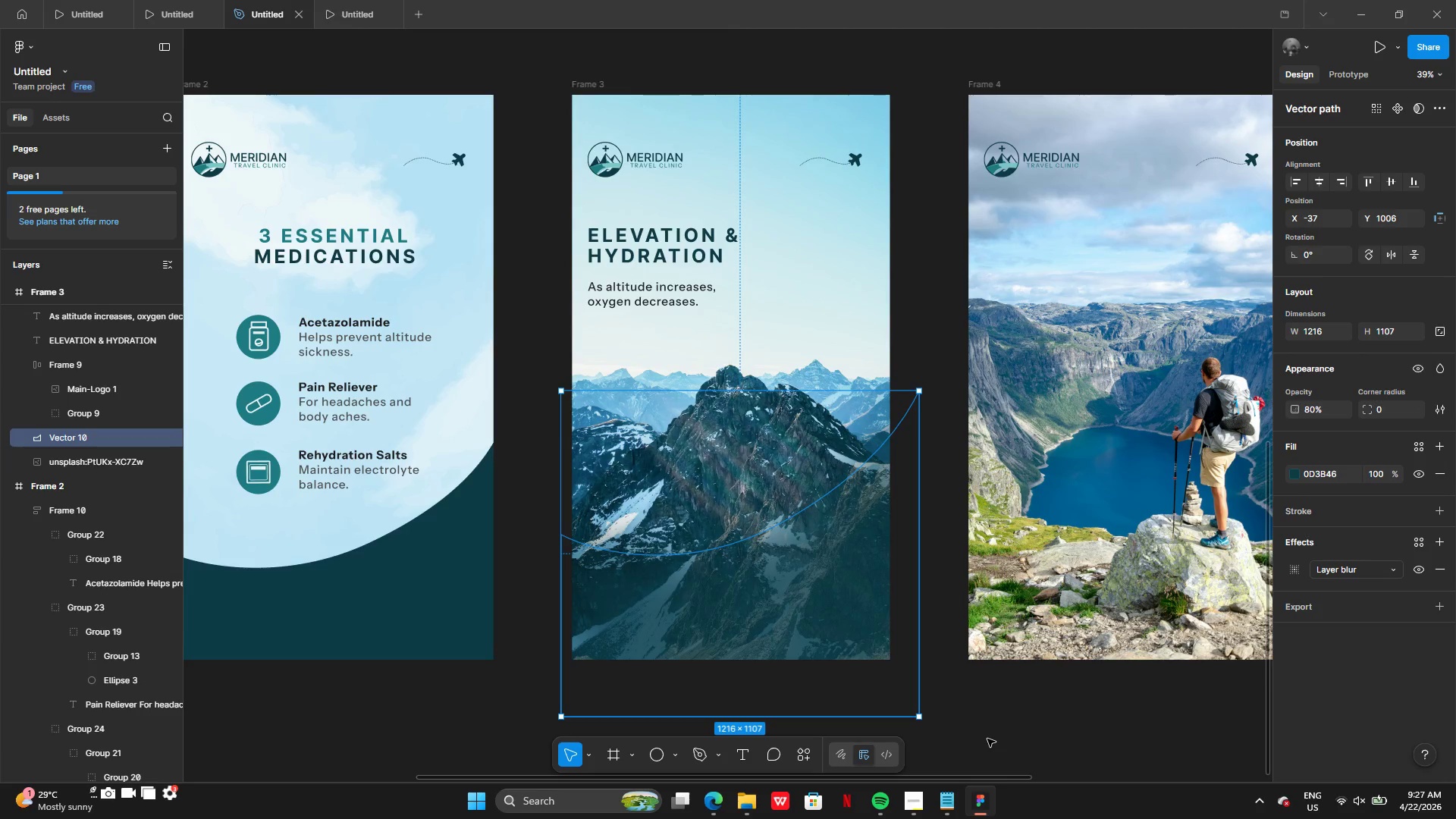 
left_click([987, 739])
 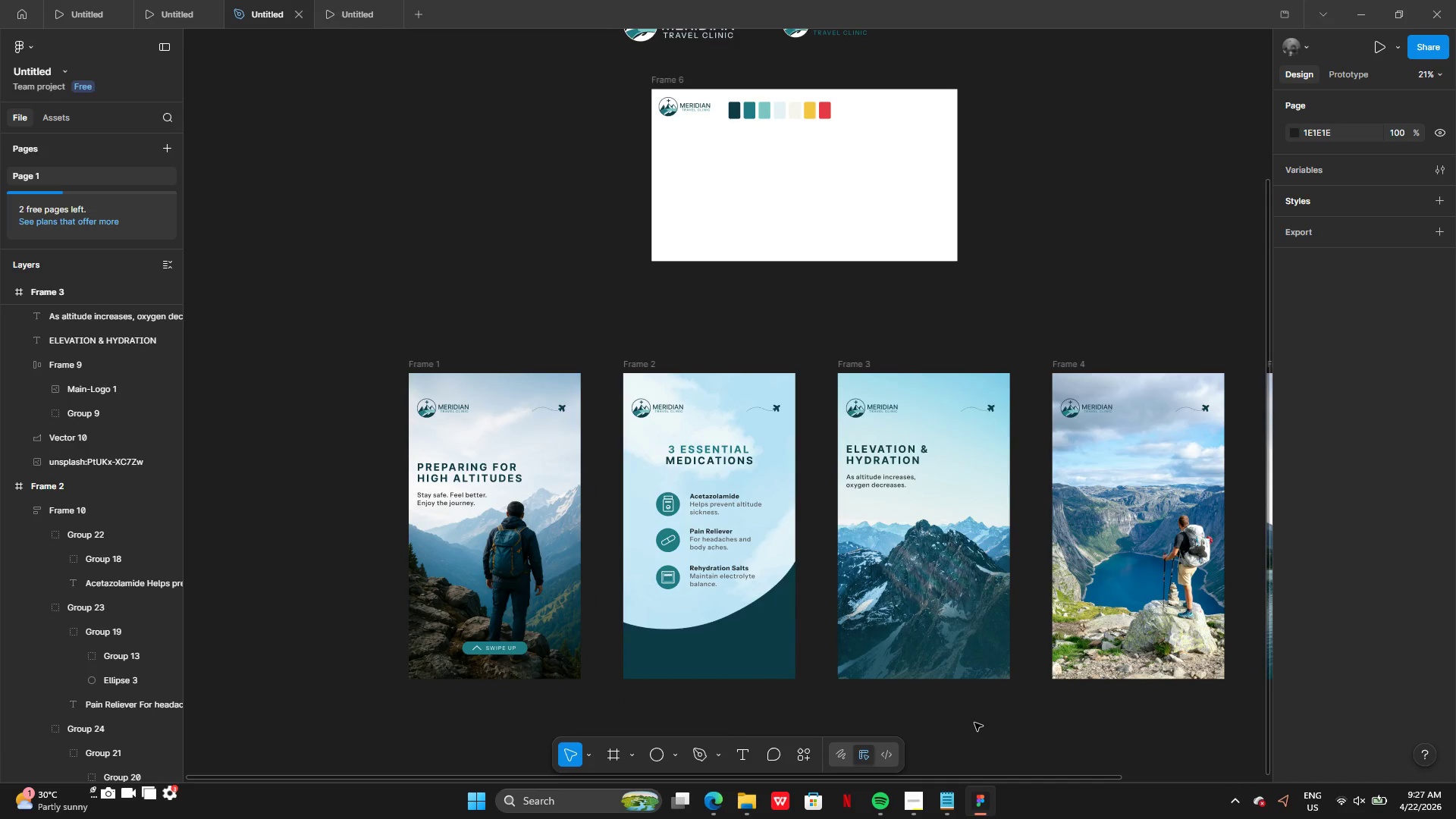 
wait(17.31)
 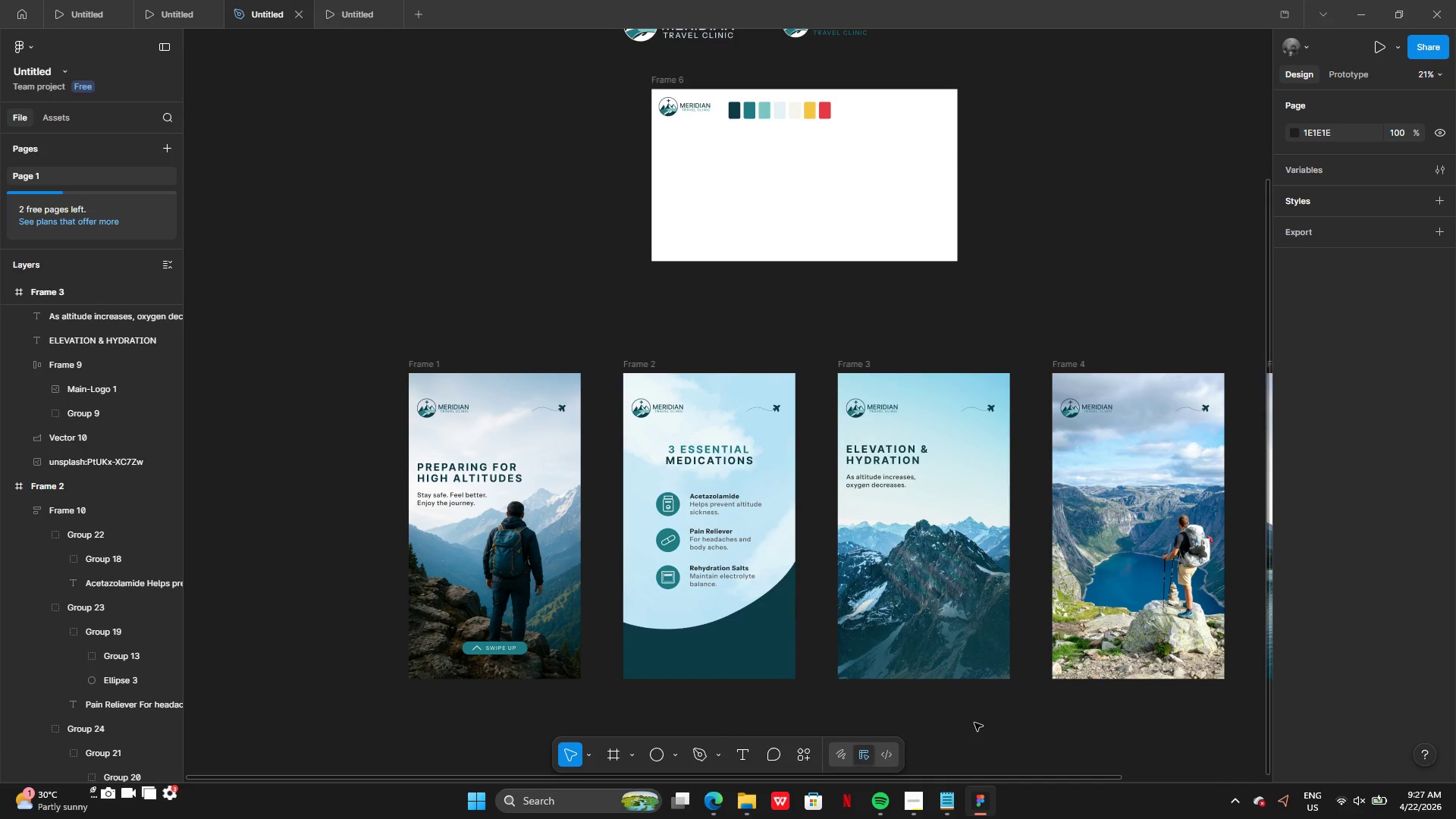 
left_click_drag(start_coordinate=[943, 636], to_coordinate=[940, 645])
 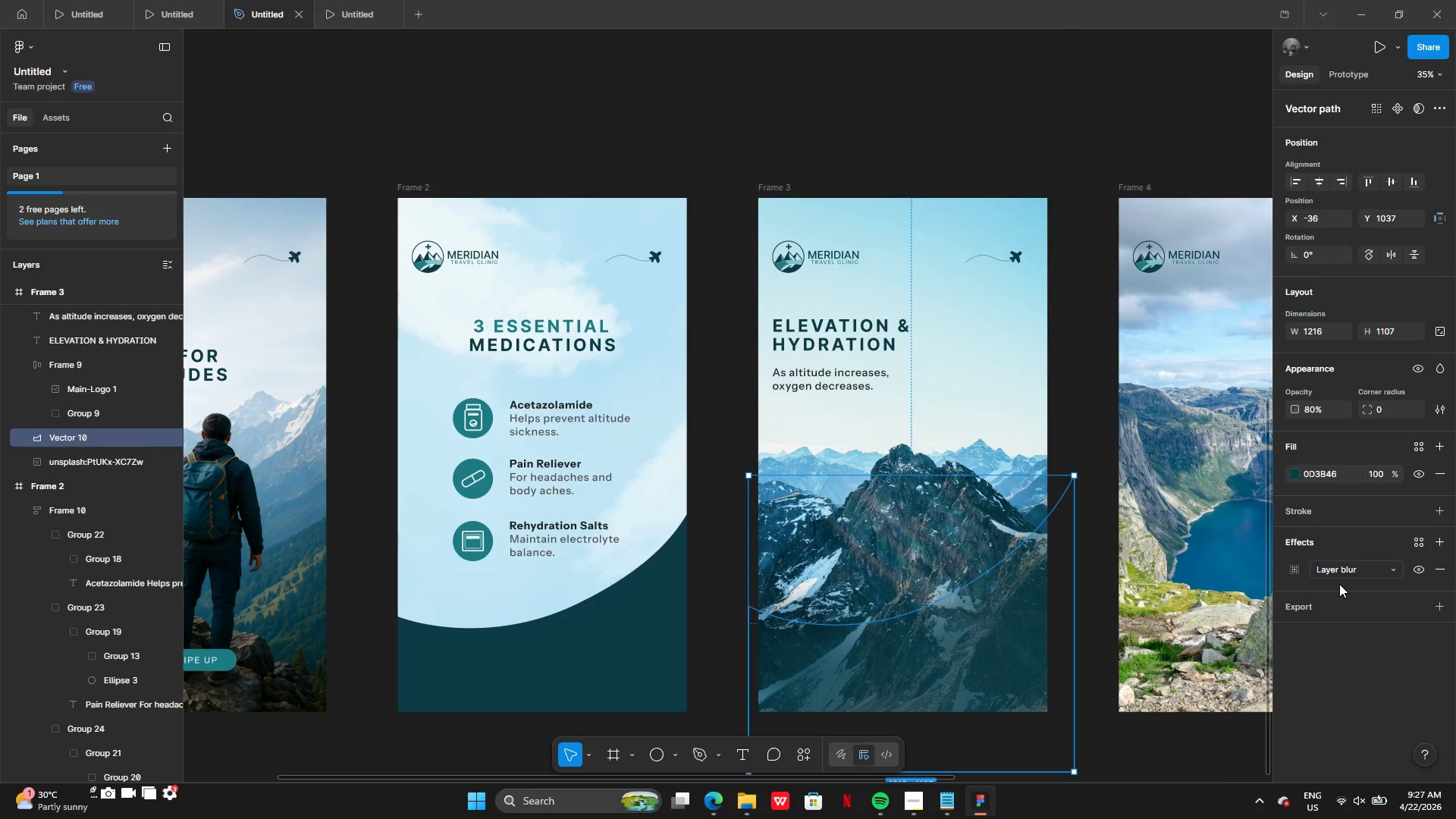 
wait(8.14)
 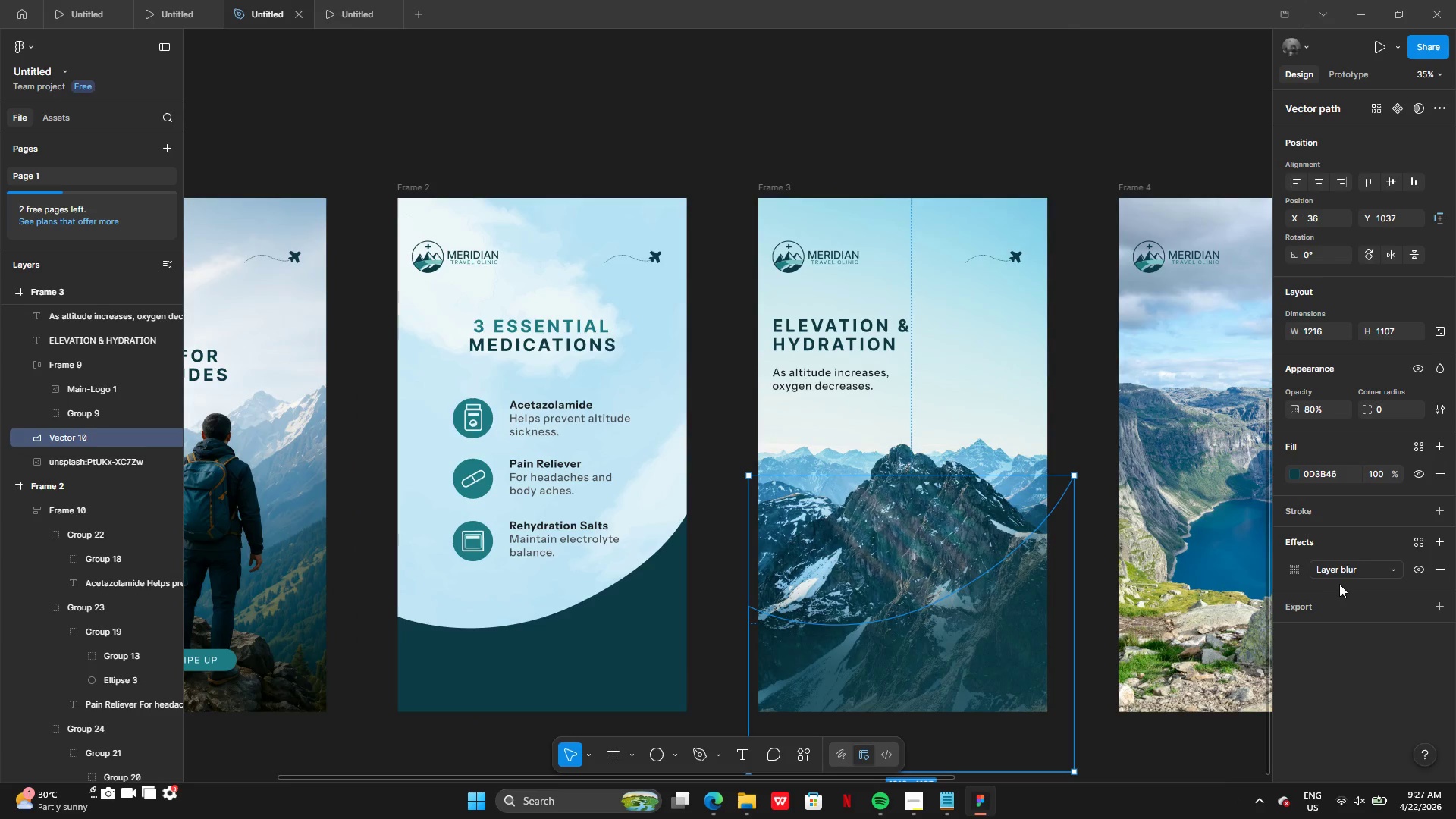 
left_click([1092, 342])
 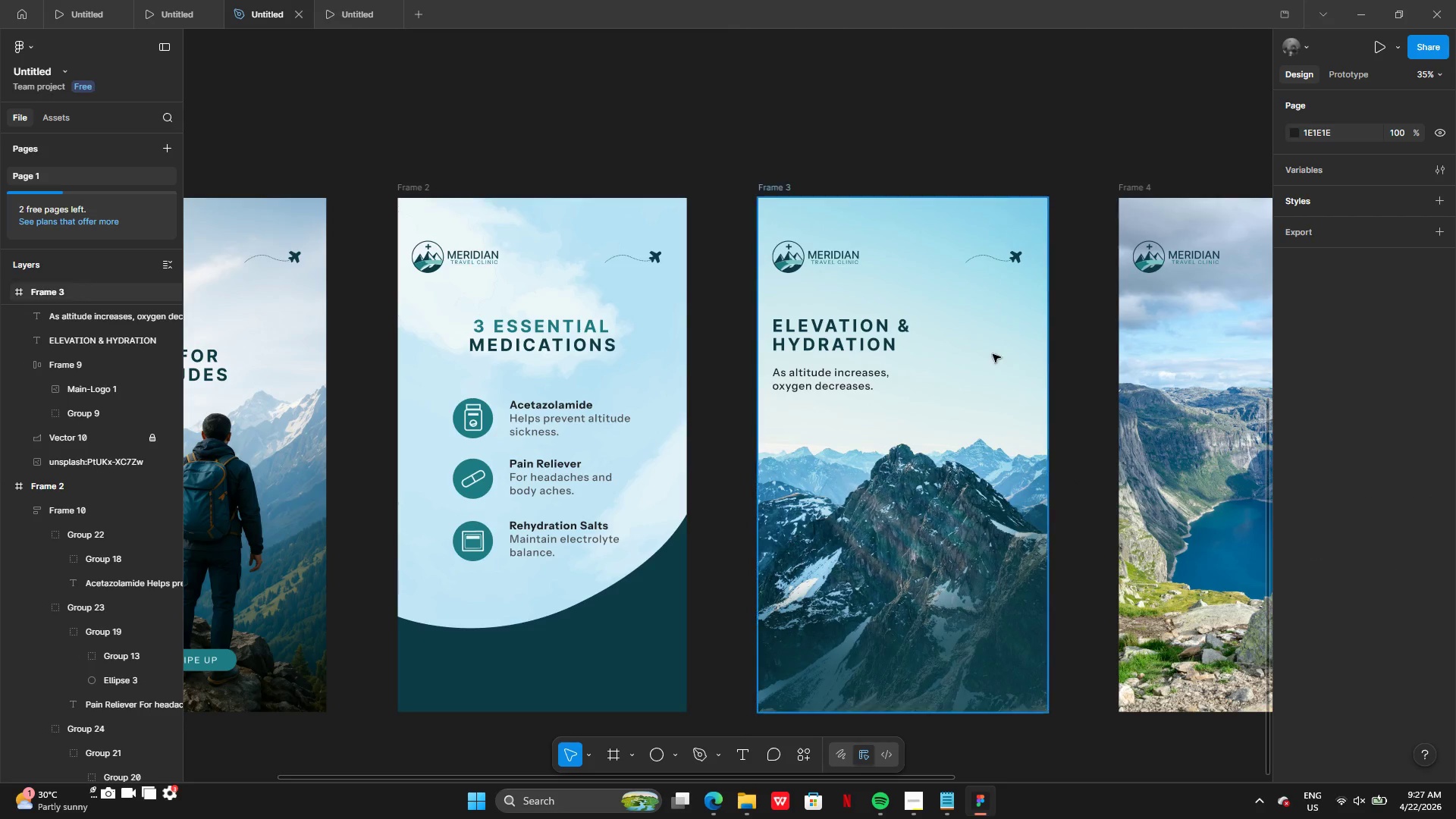 
left_click([883, 340])
 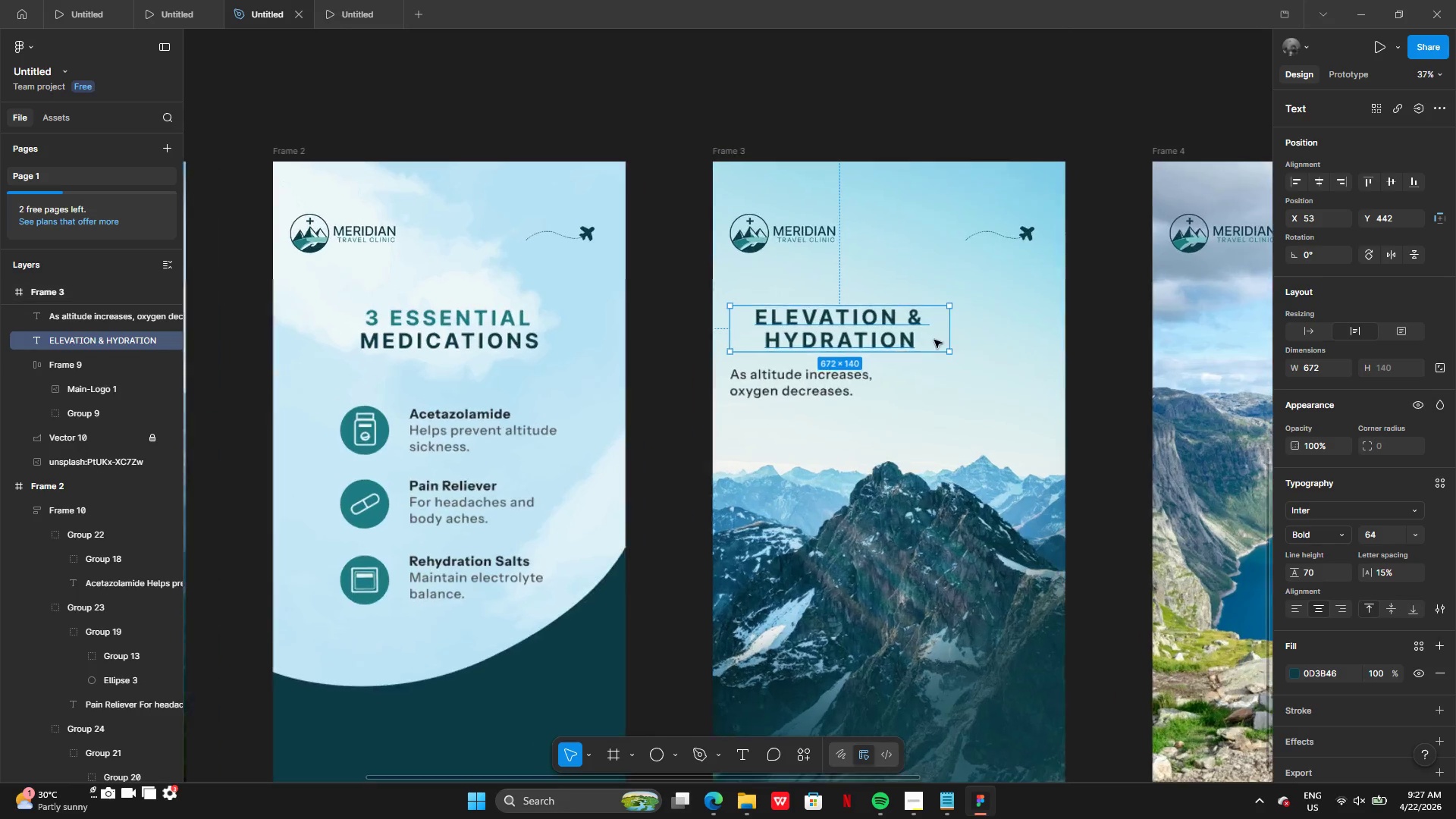 
left_click([1316, 184])
 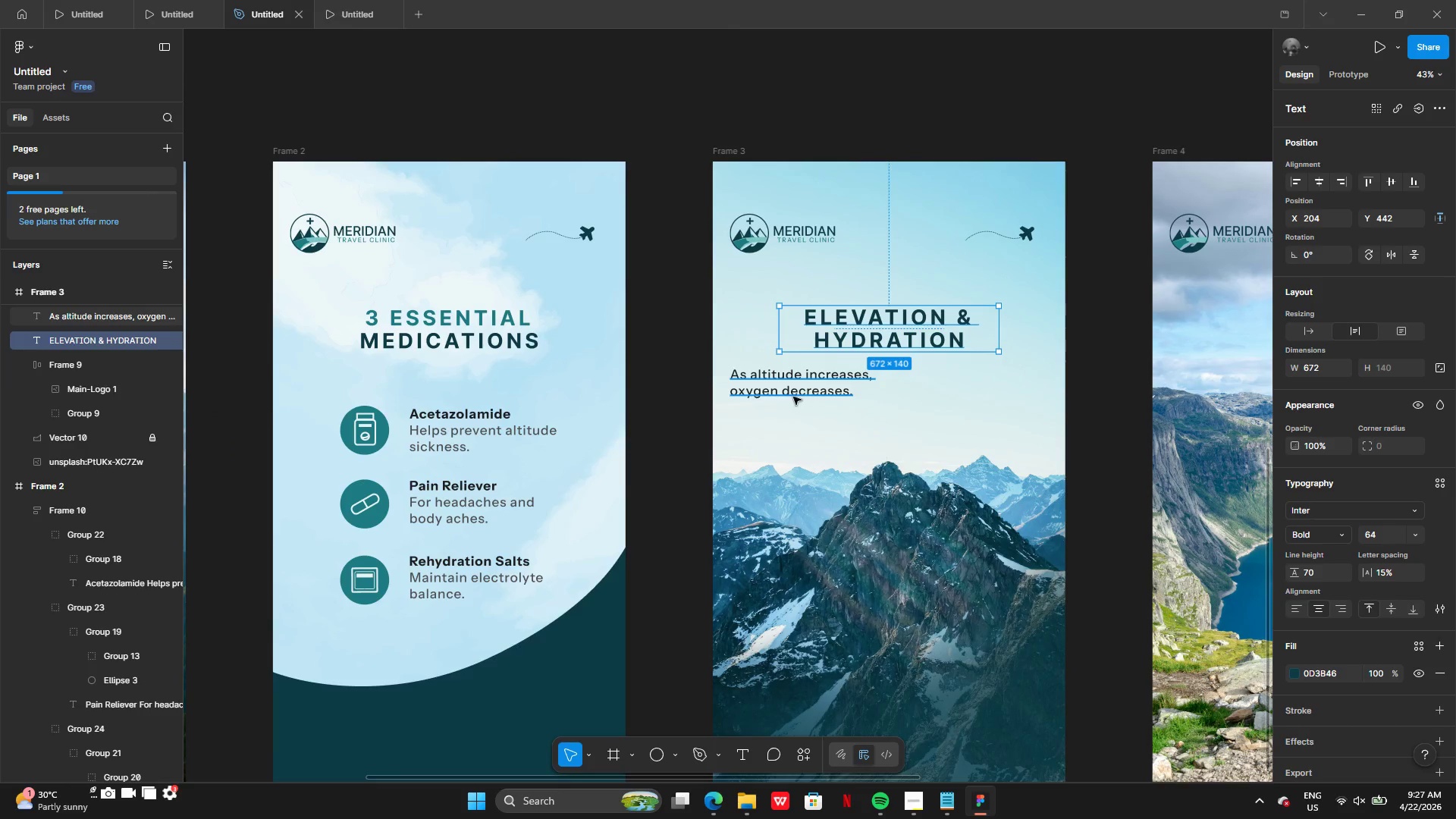 
left_click([795, 381])
 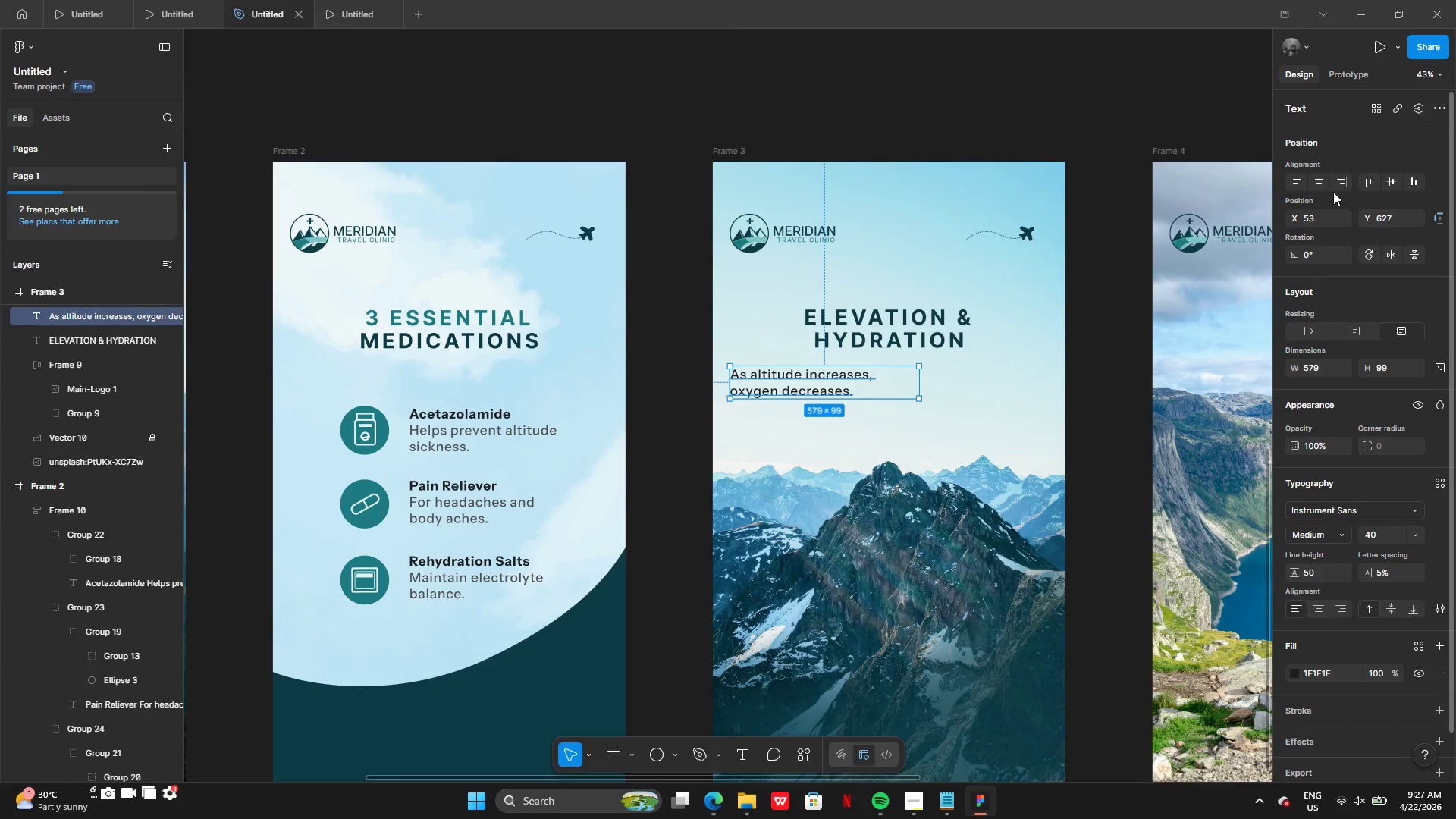 
left_click([1322, 182])
 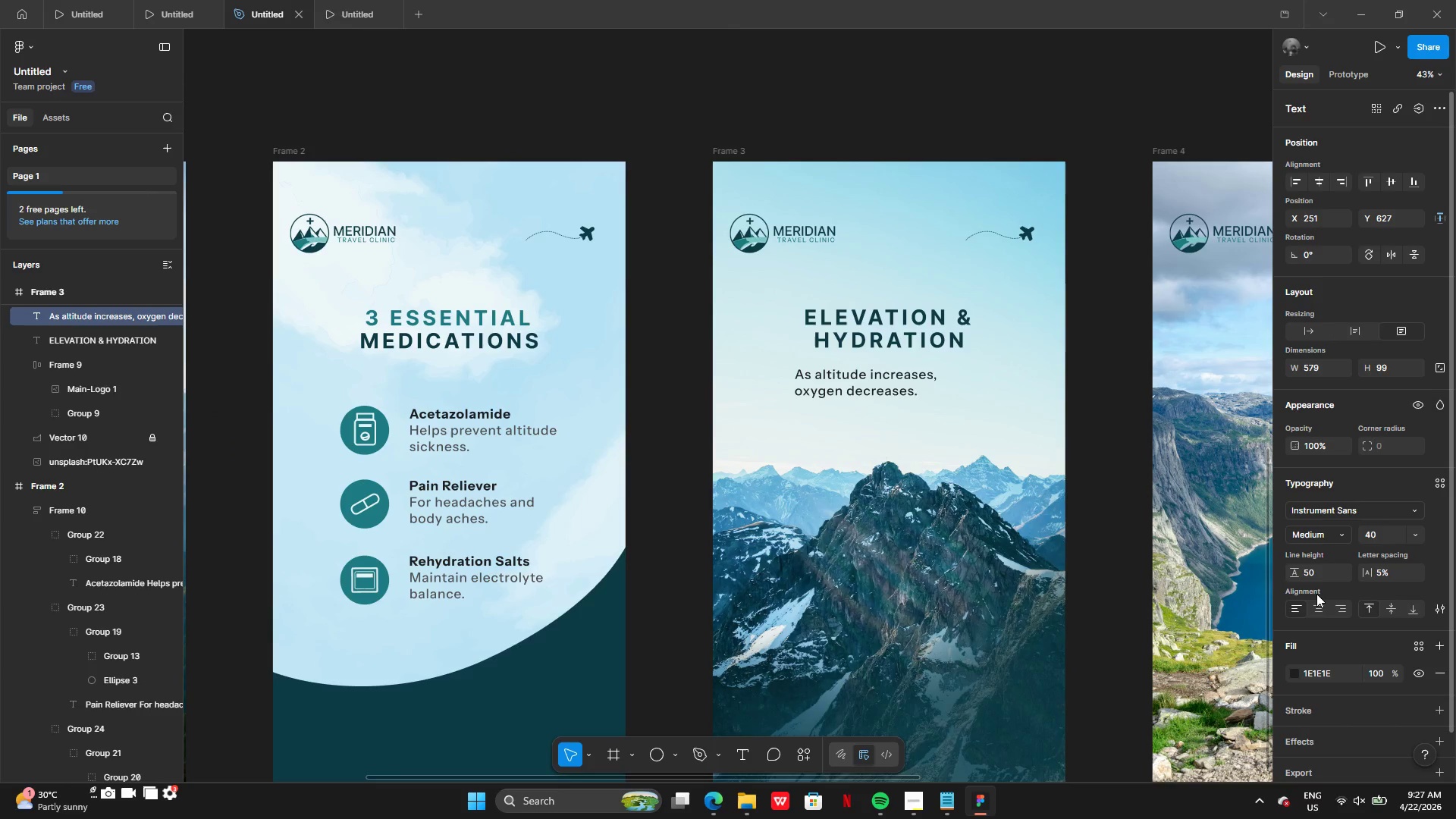 
left_click([1320, 604])
 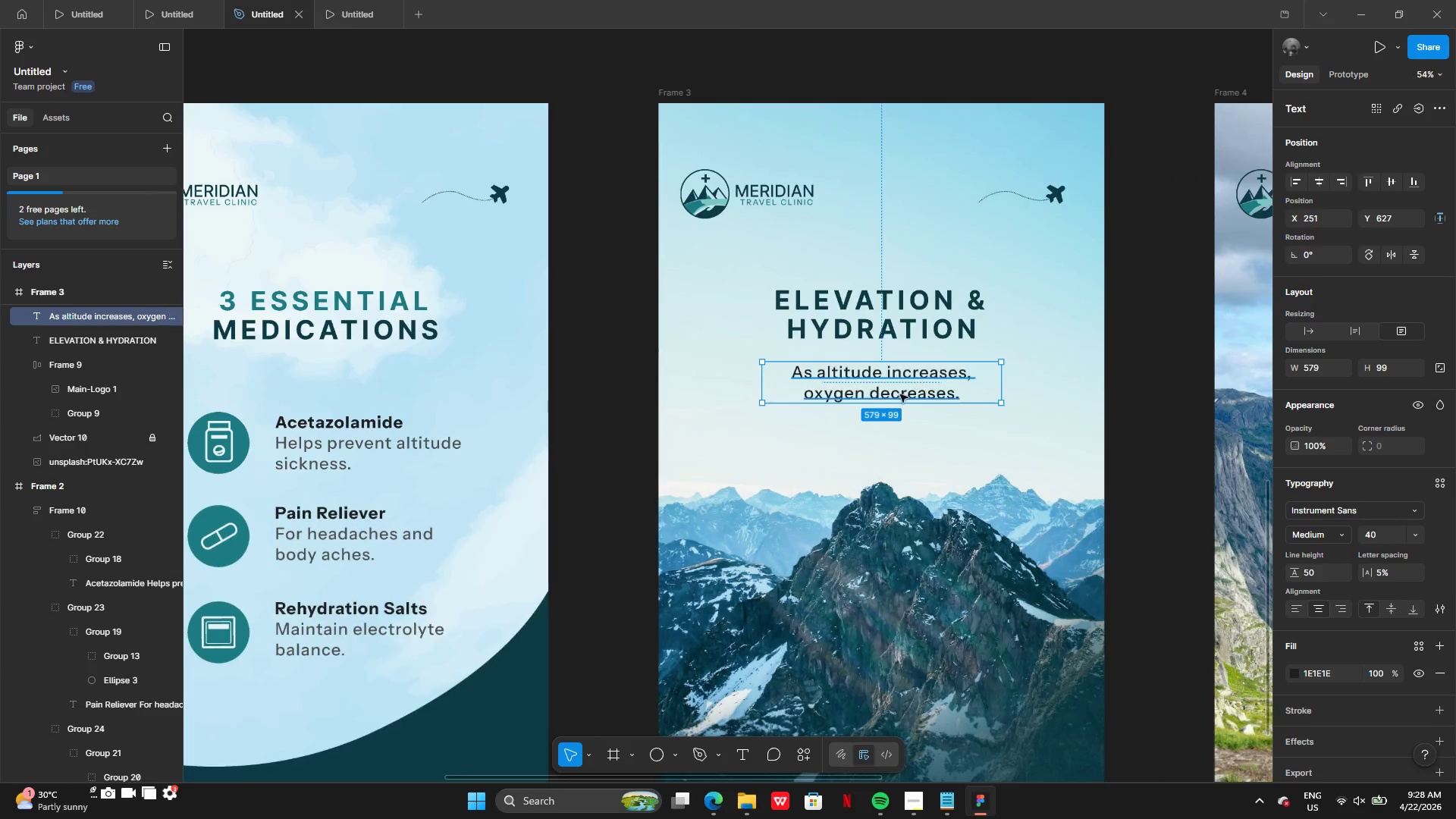 
left_click_drag(start_coordinate=[899, 393], to_coordinate=[896, 377])
 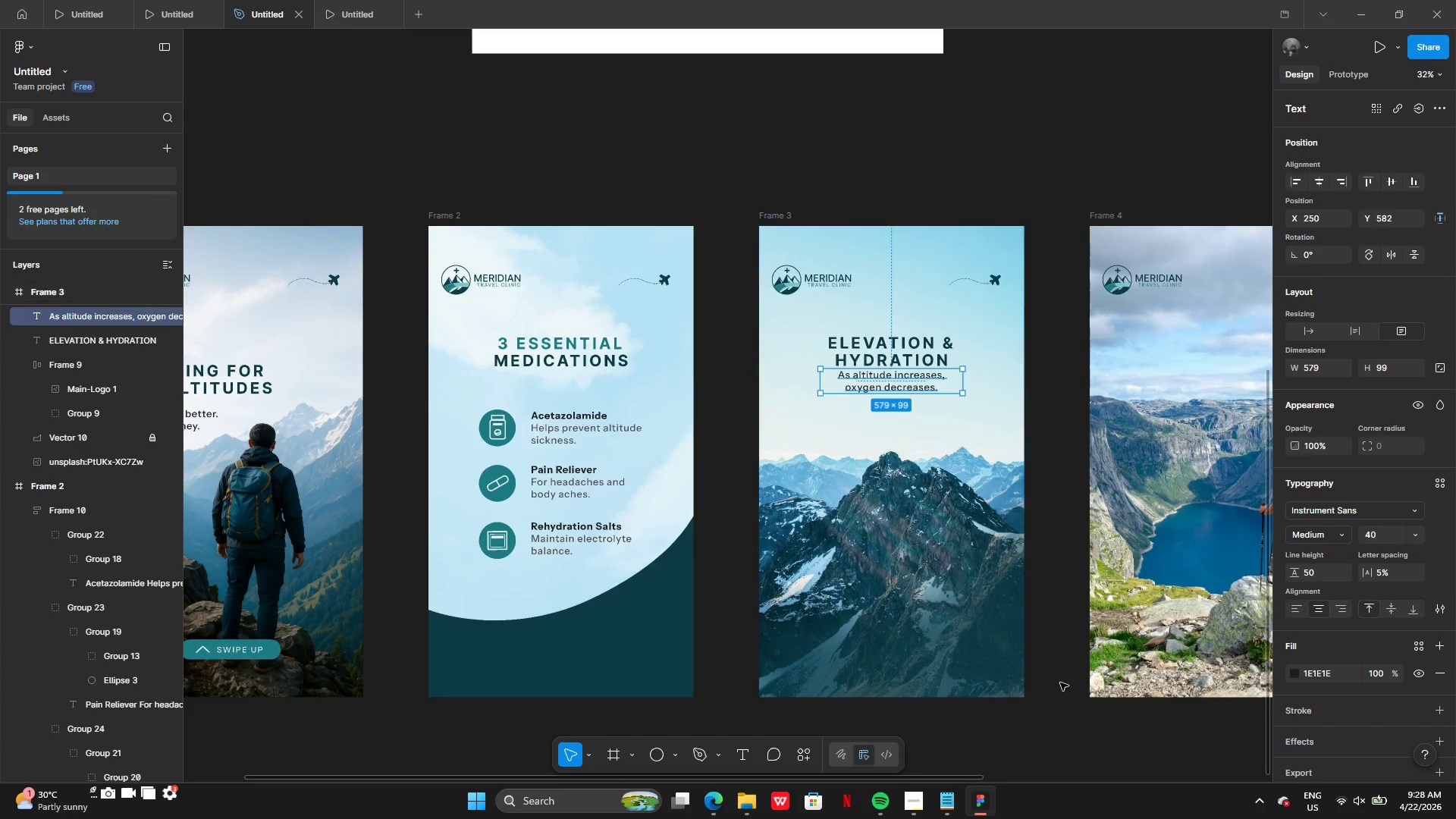 
left_click([1064, 714])
 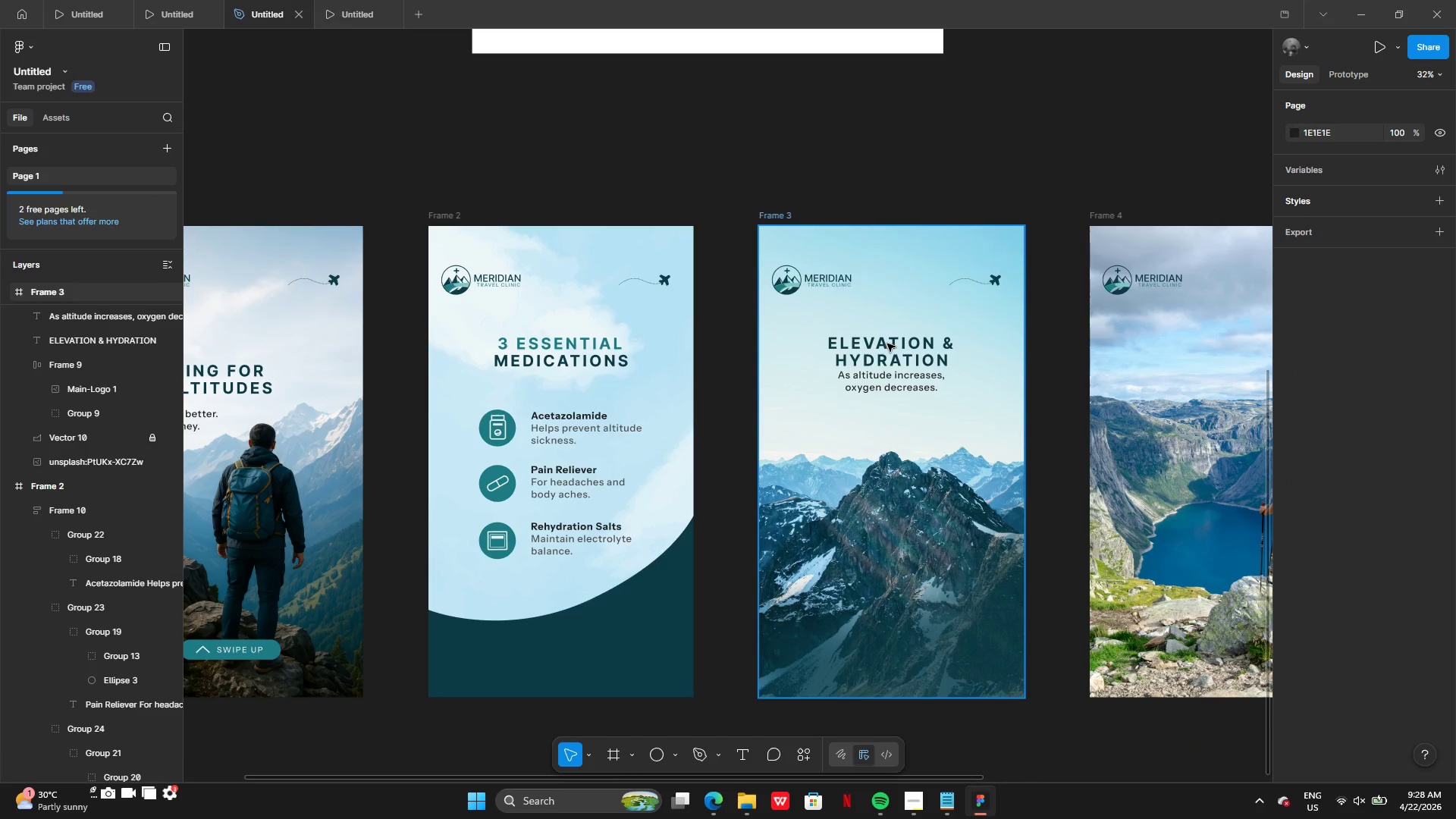 
left_click([877, 388])
 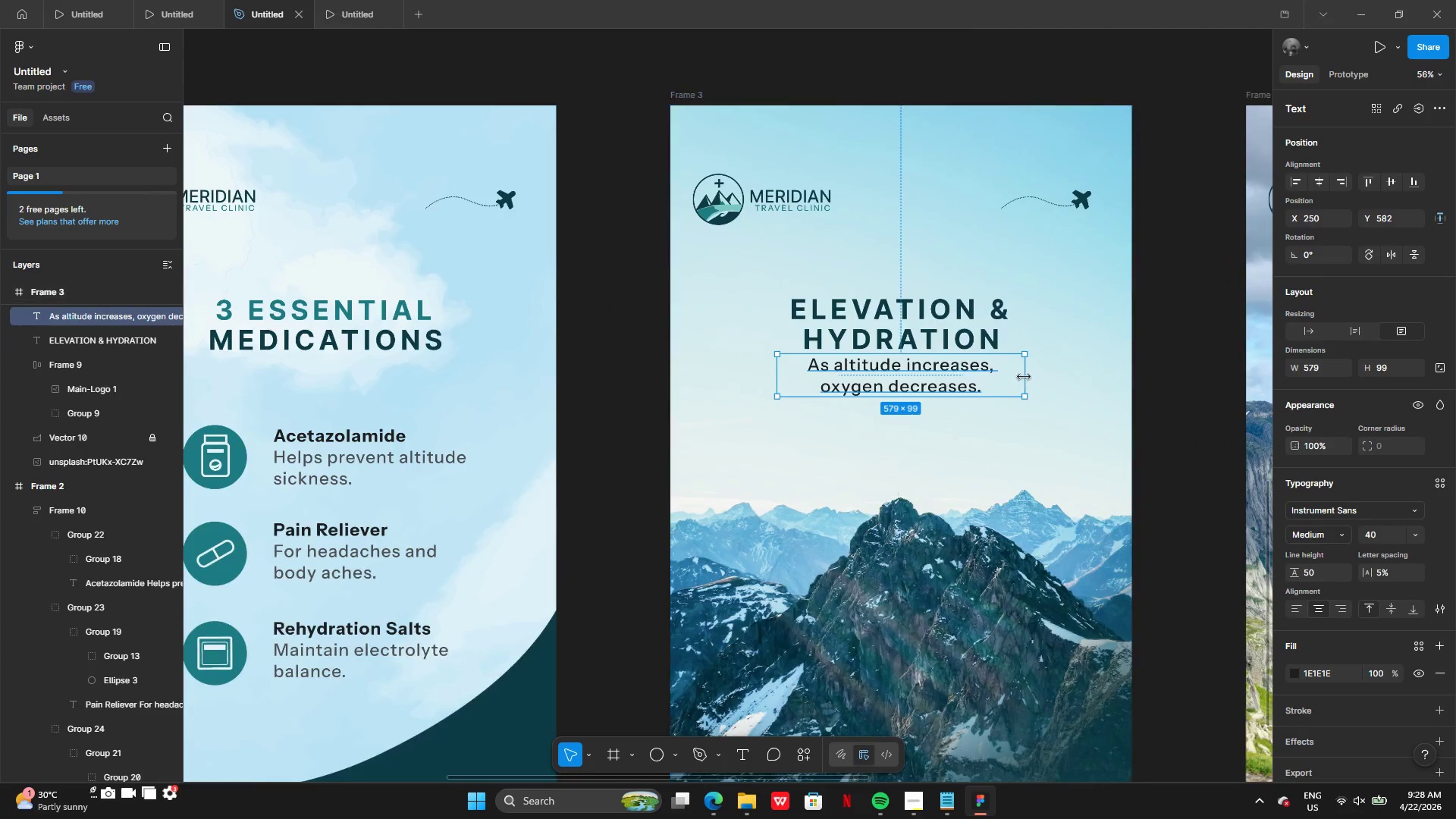 
left_click_drag(start_coordinate=[1024, 376], to_coordinate=[1085, 384])
 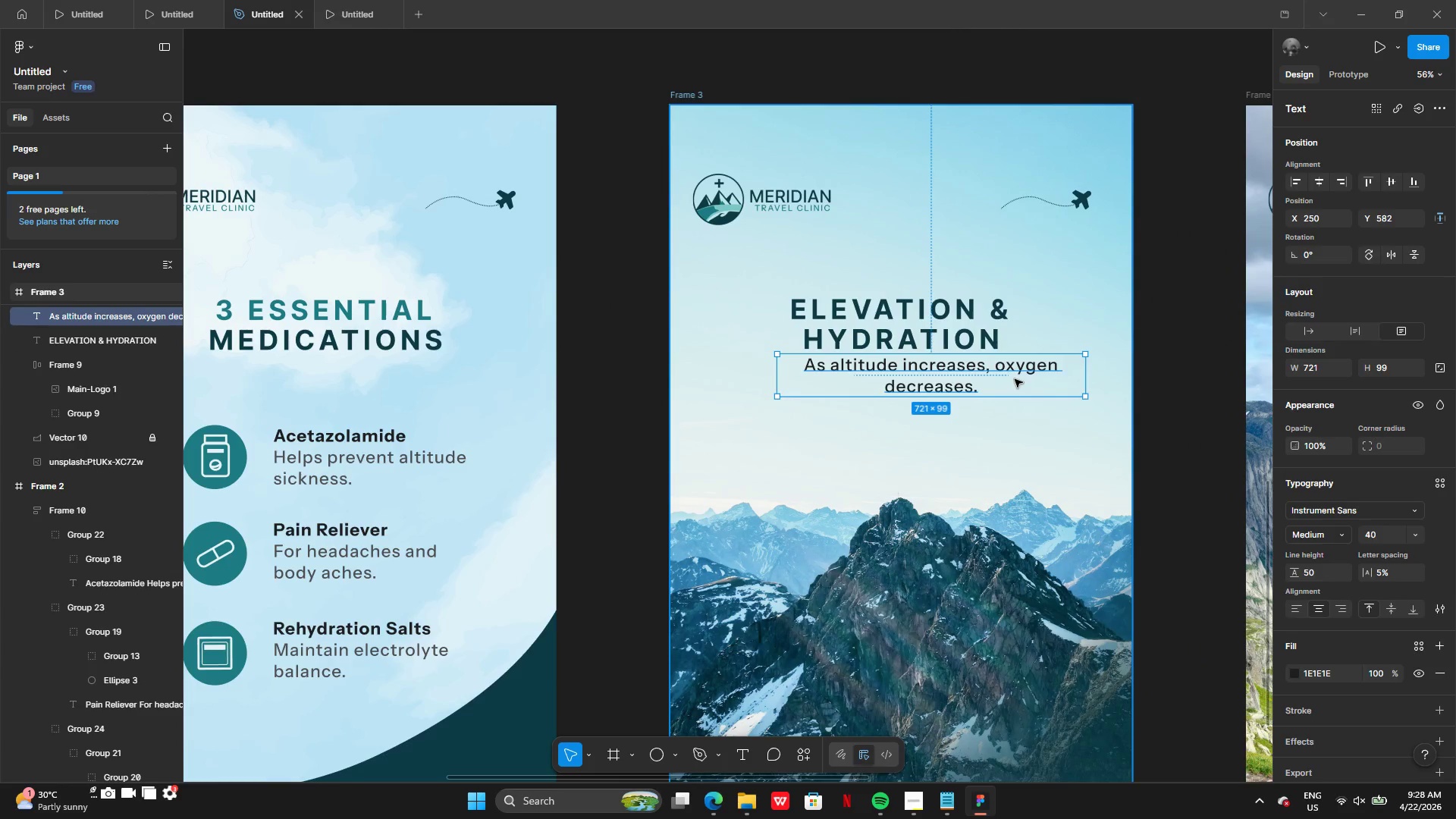 
left_click_drag(start_coordinate=[1015, 379], to_coordinate=[996, 381])
 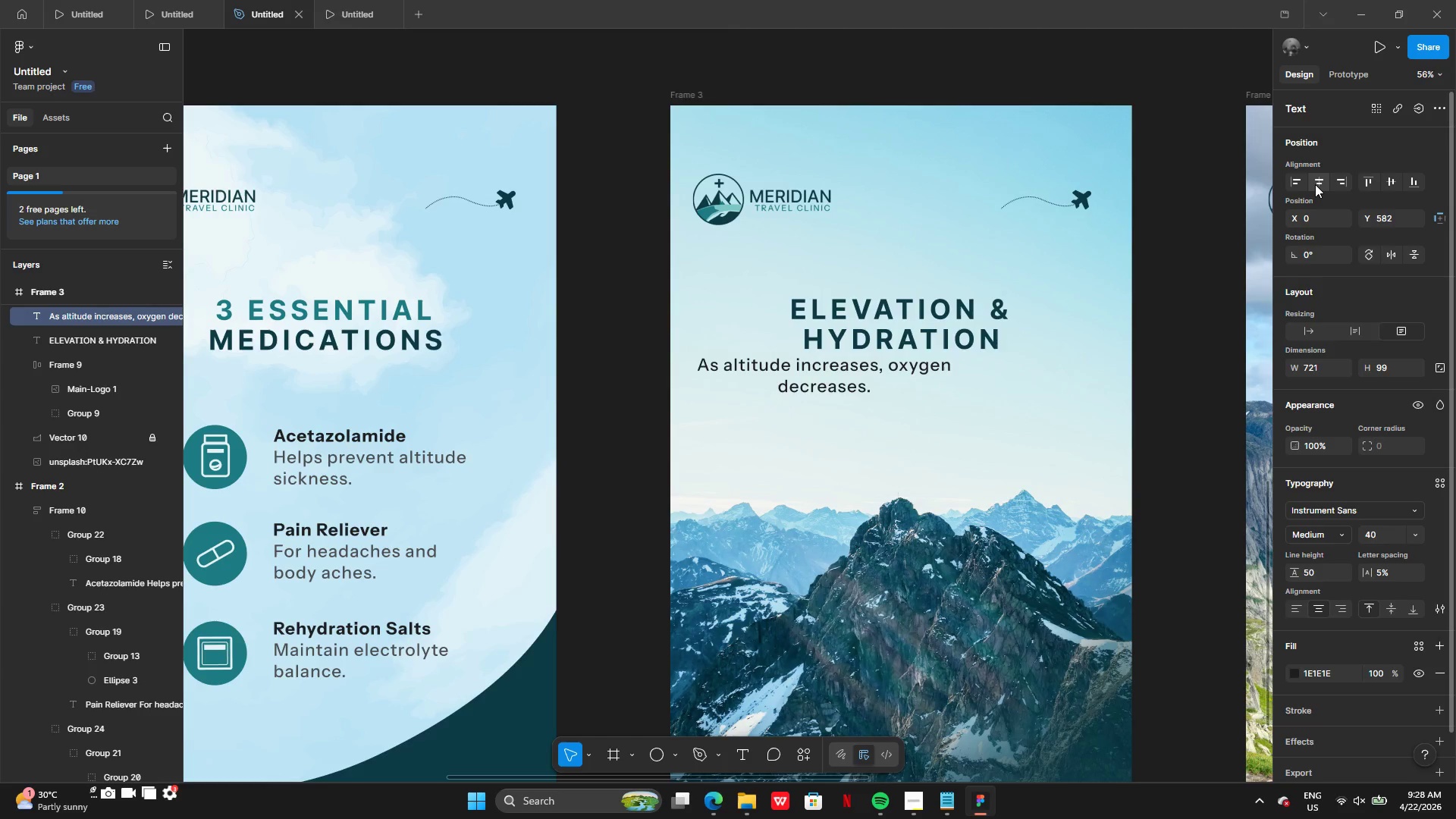 
key(Control+Z)
 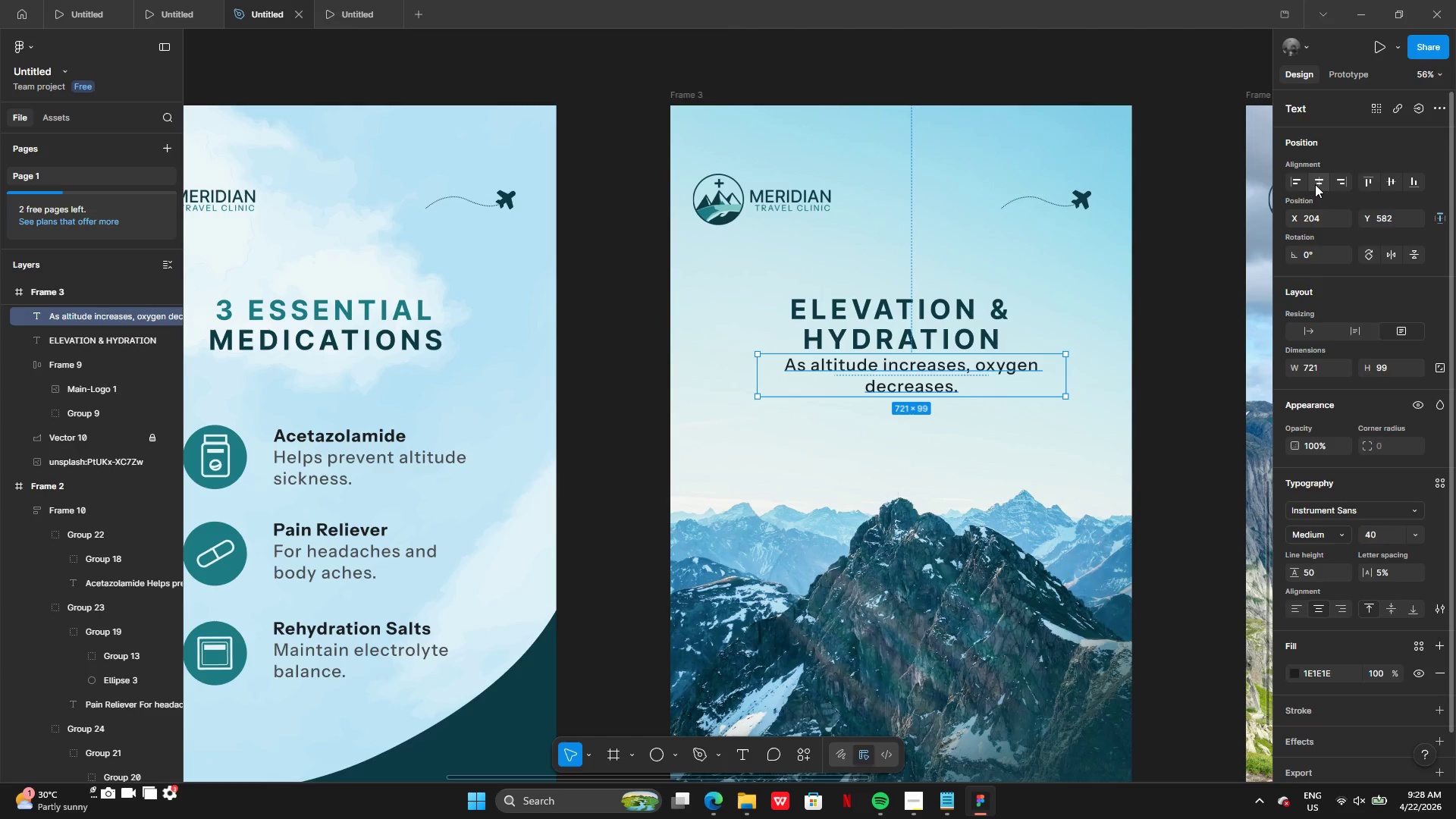 
left_click([1315, 184])
 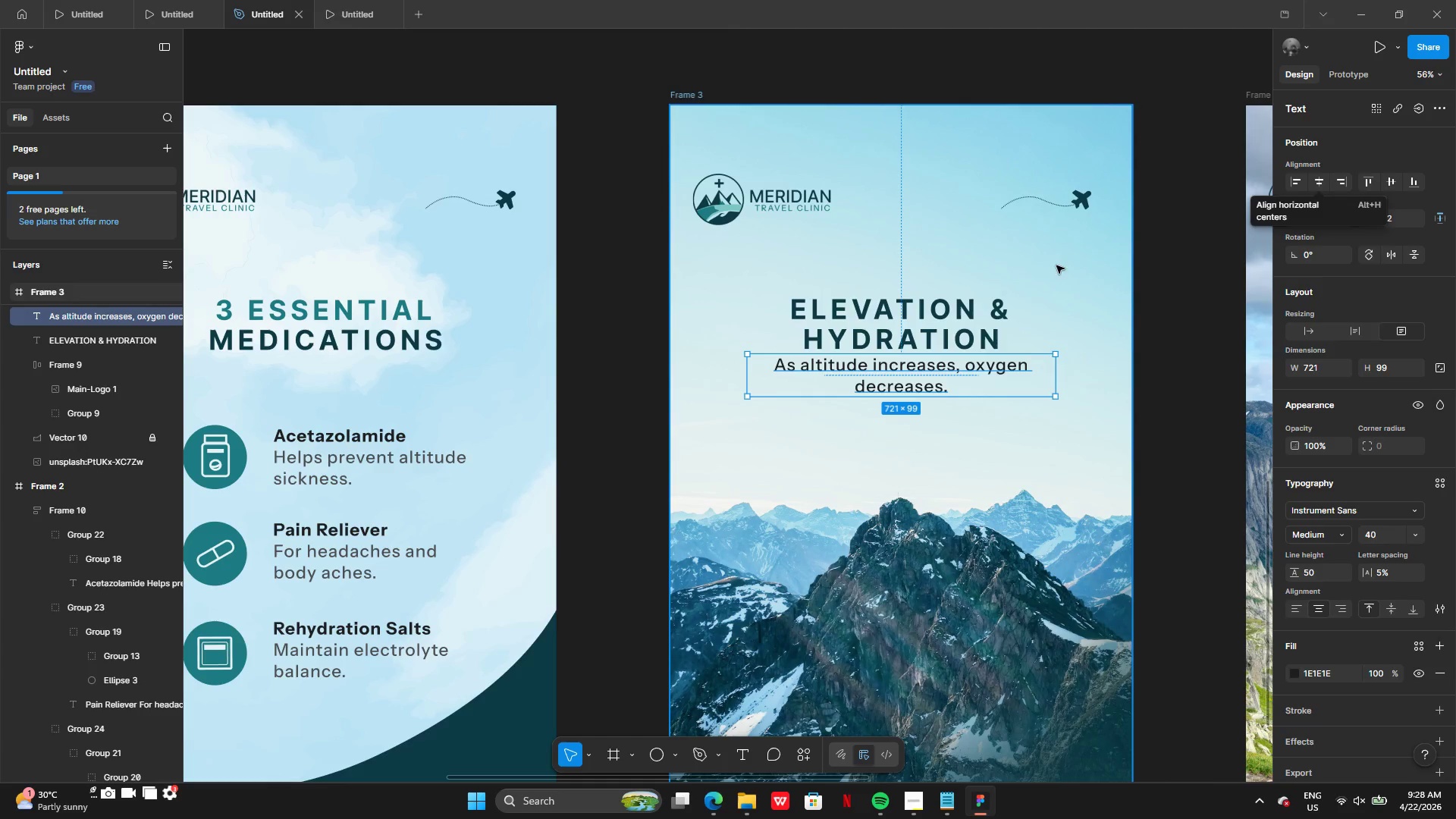 
left_click([984, 306])
 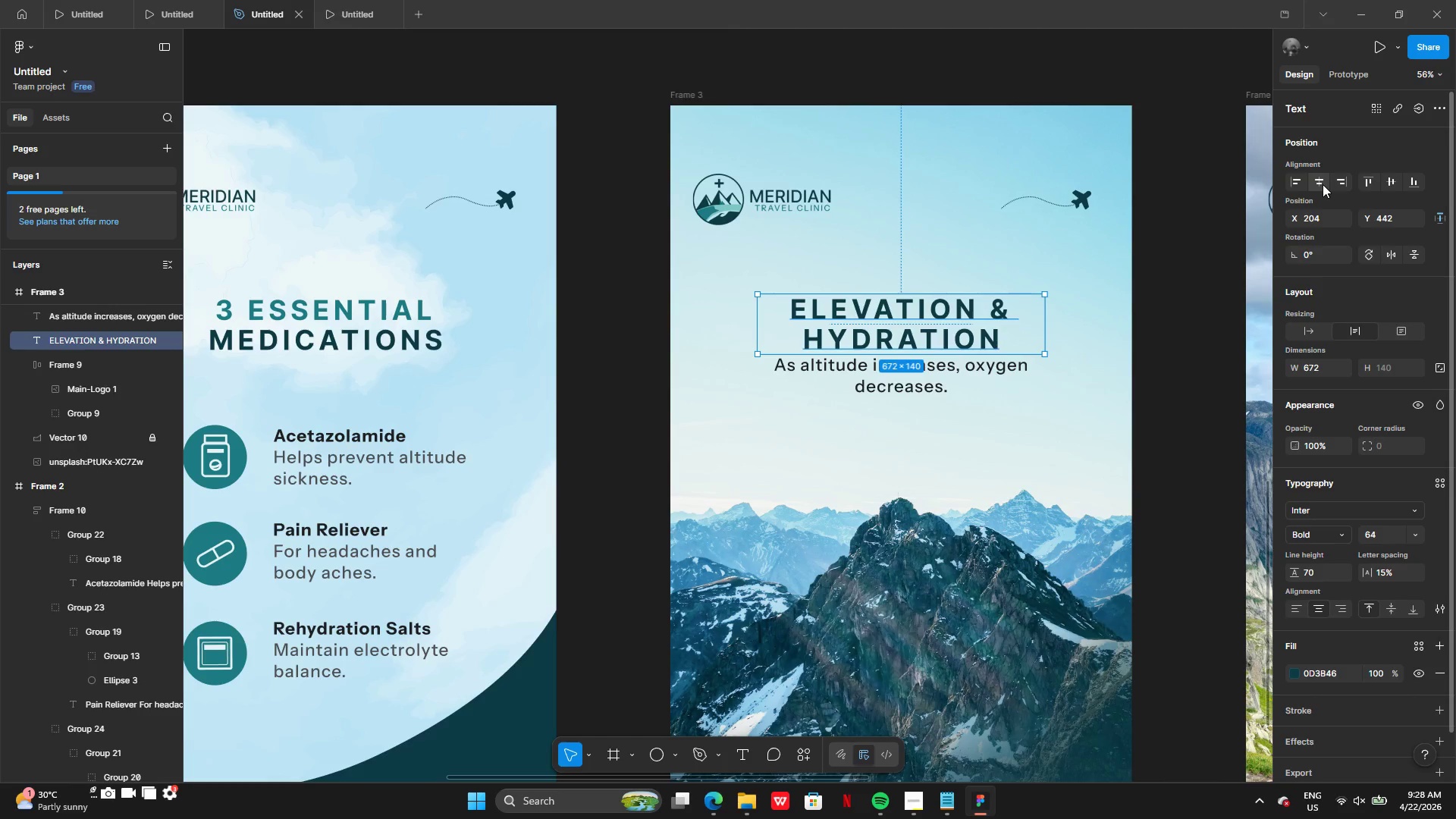 
left_click([1318, 184])
 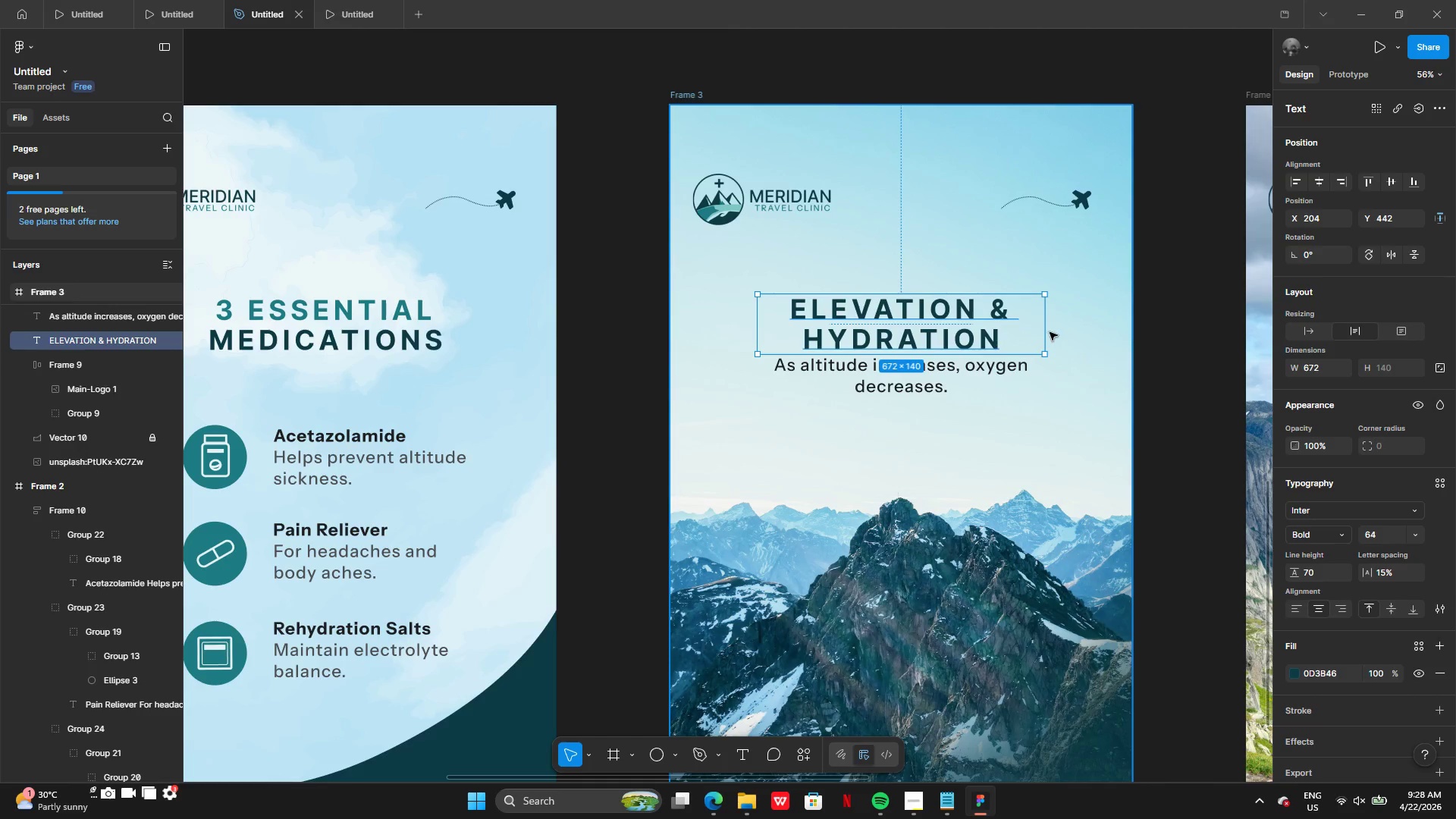 
left_click_drag(start_coordinate=[1044, 334], to_coordinate=[993, 335])
 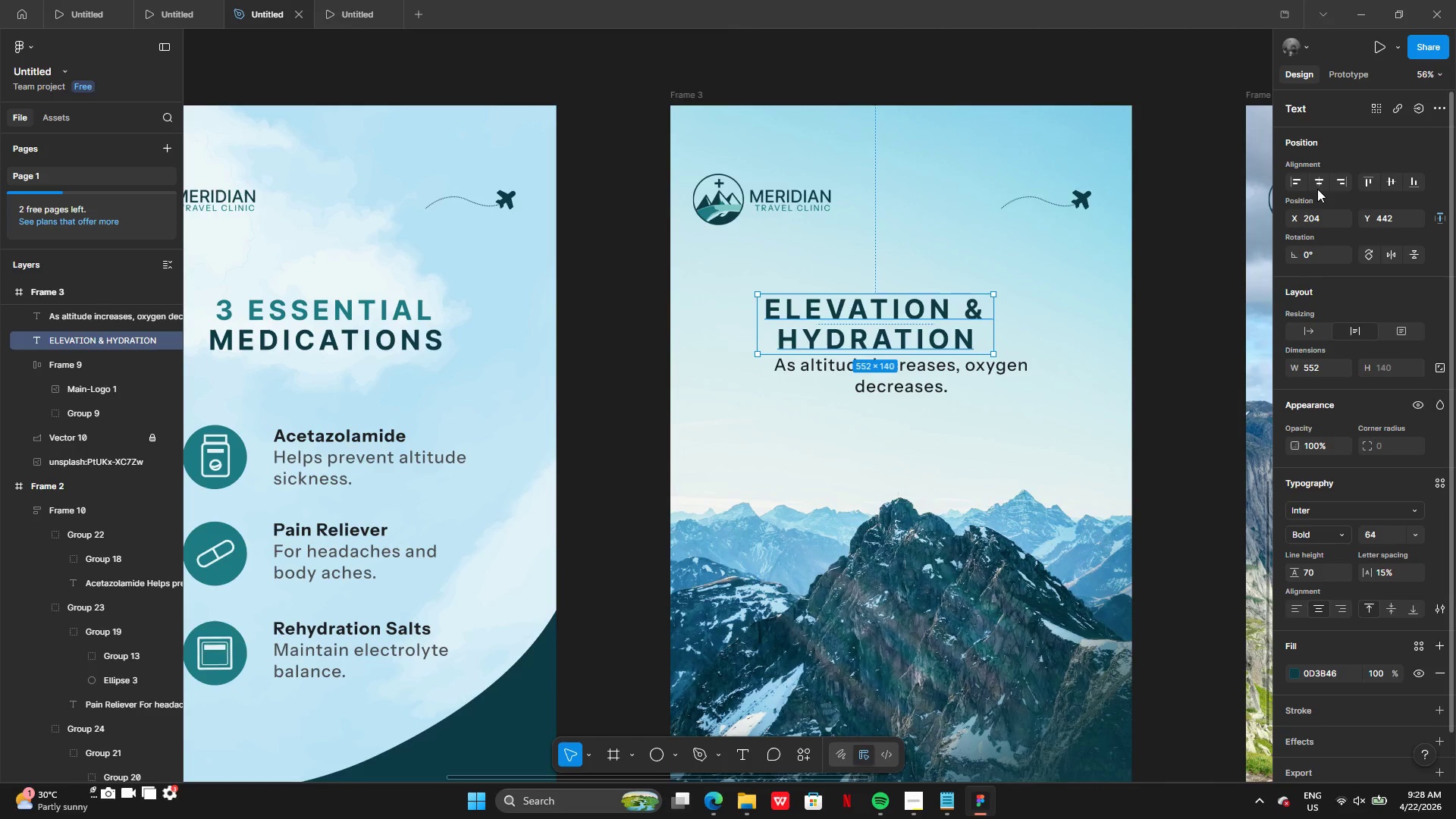 
left_click([1316, 180])
 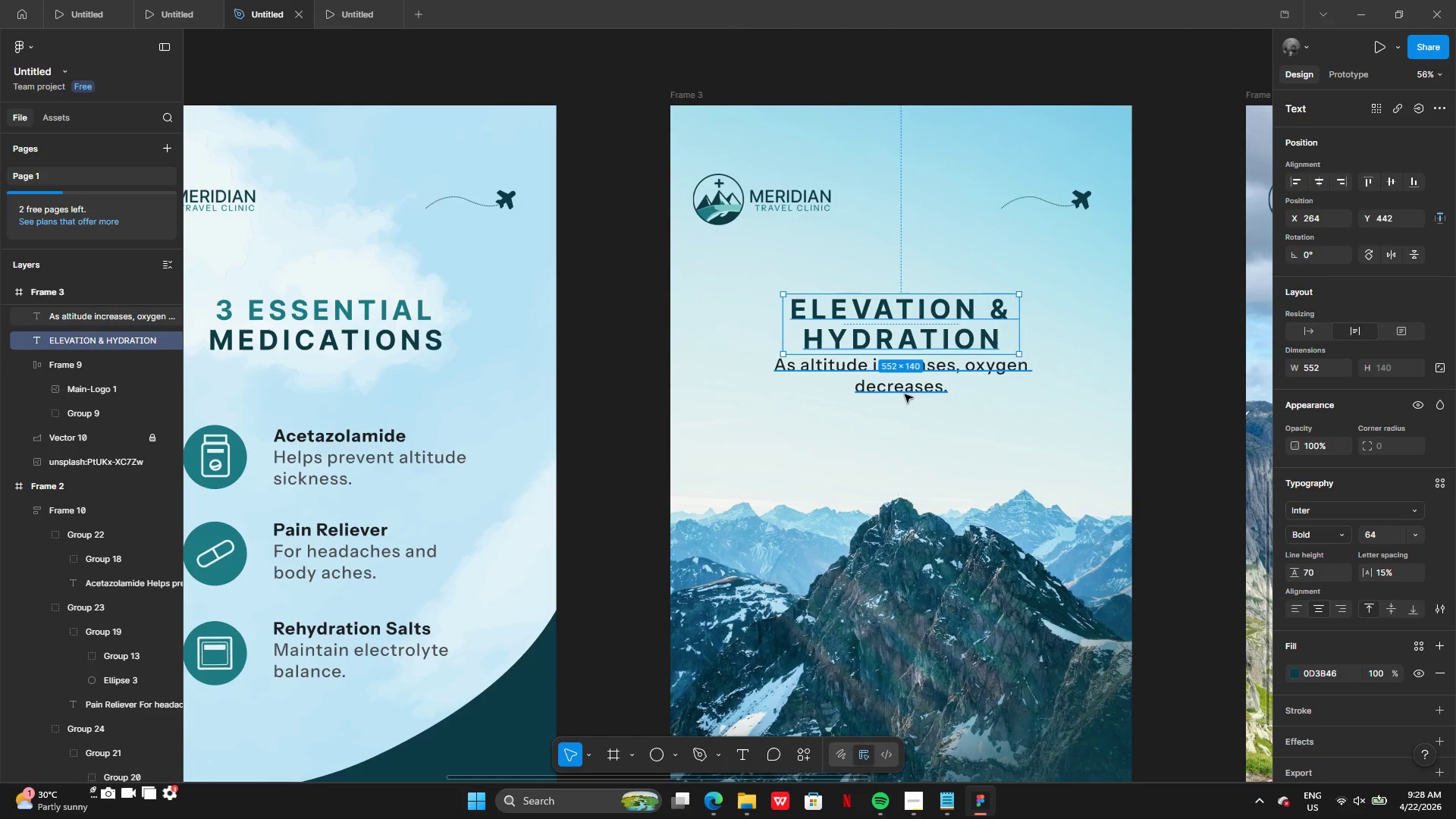 
left_click([904, 391])
 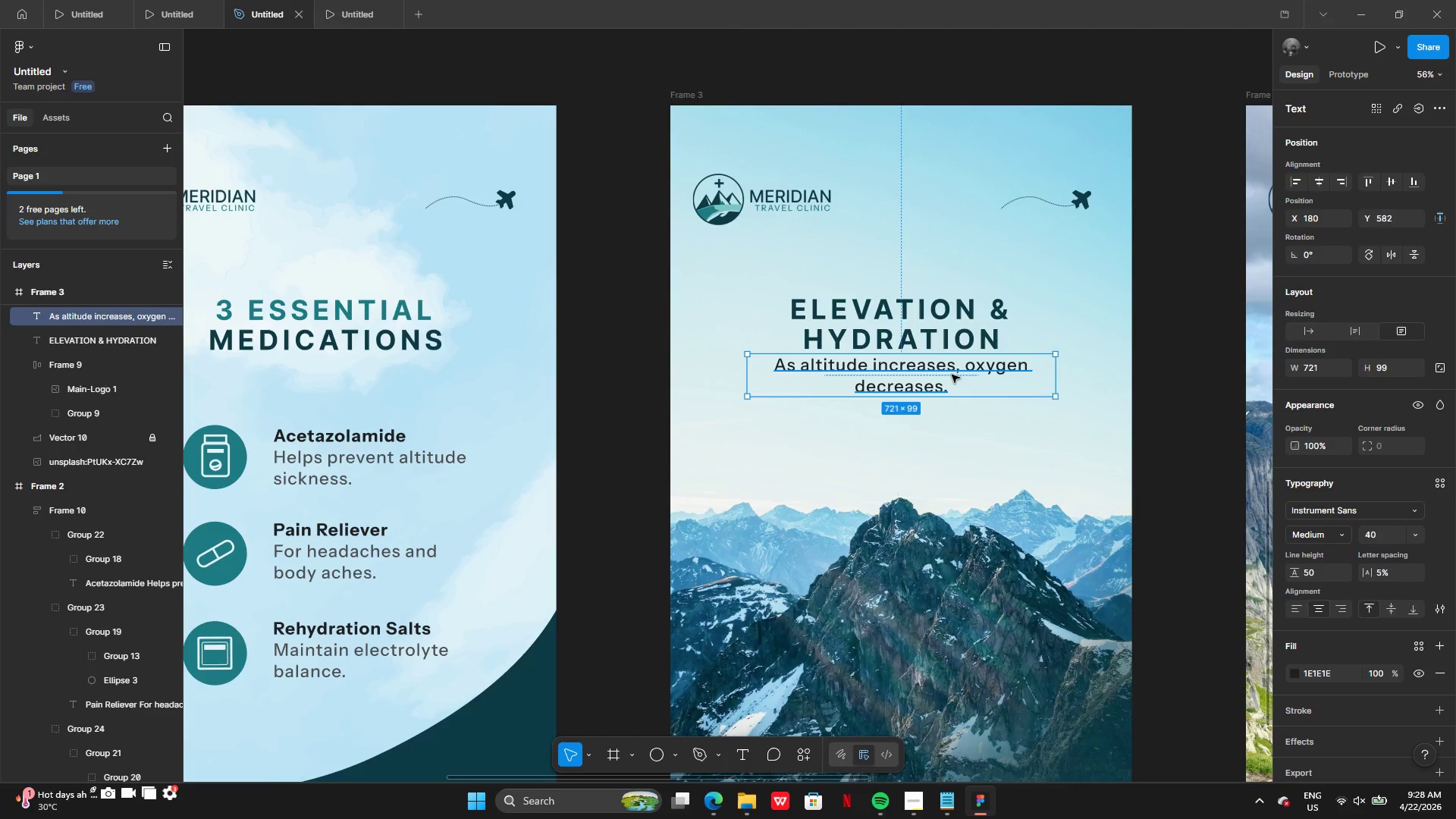 
left_click_drag(start_coordinate=[952, 375], to_coordinate=[955, 387])
 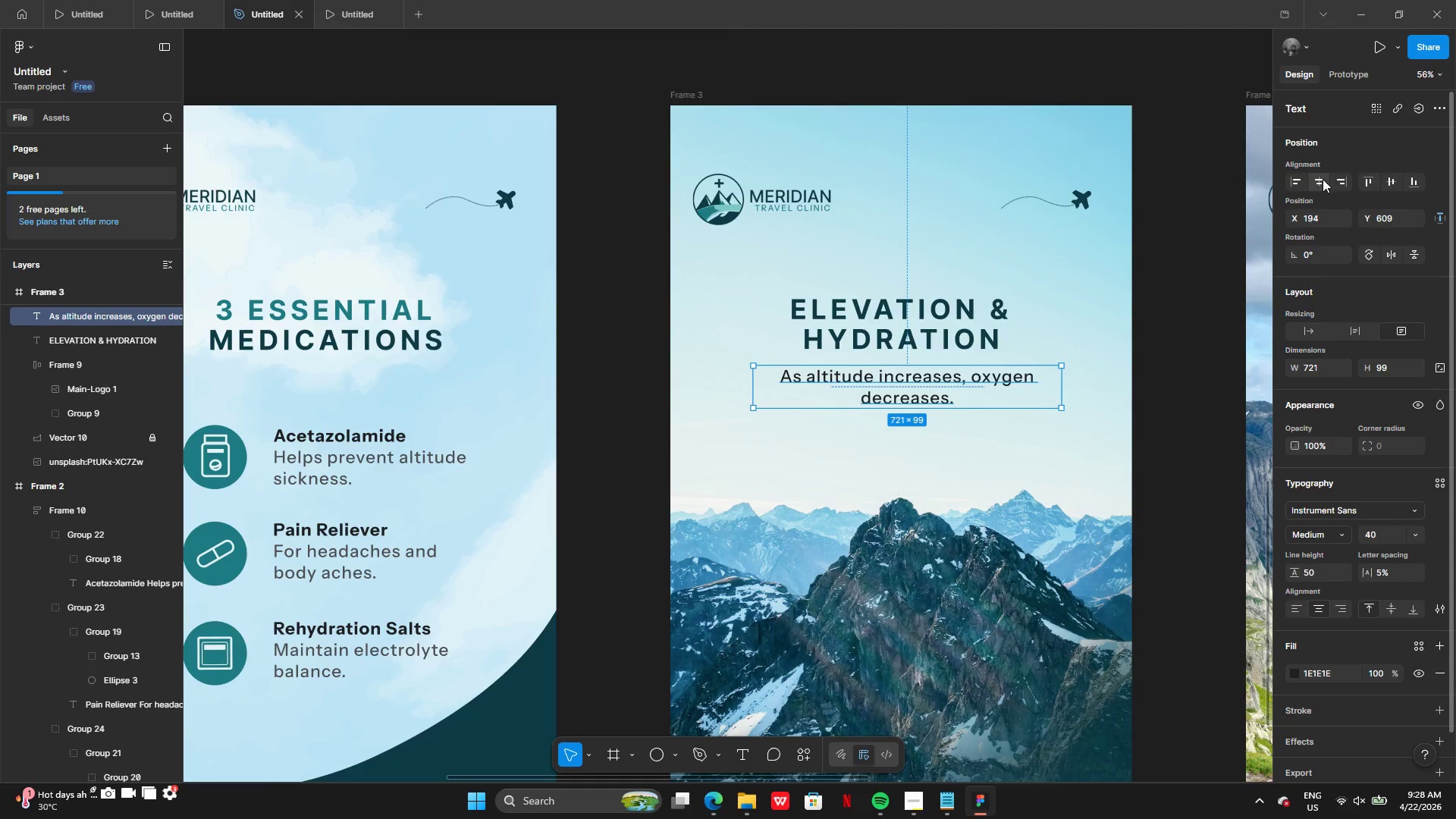 
left_click([1323, 177])
 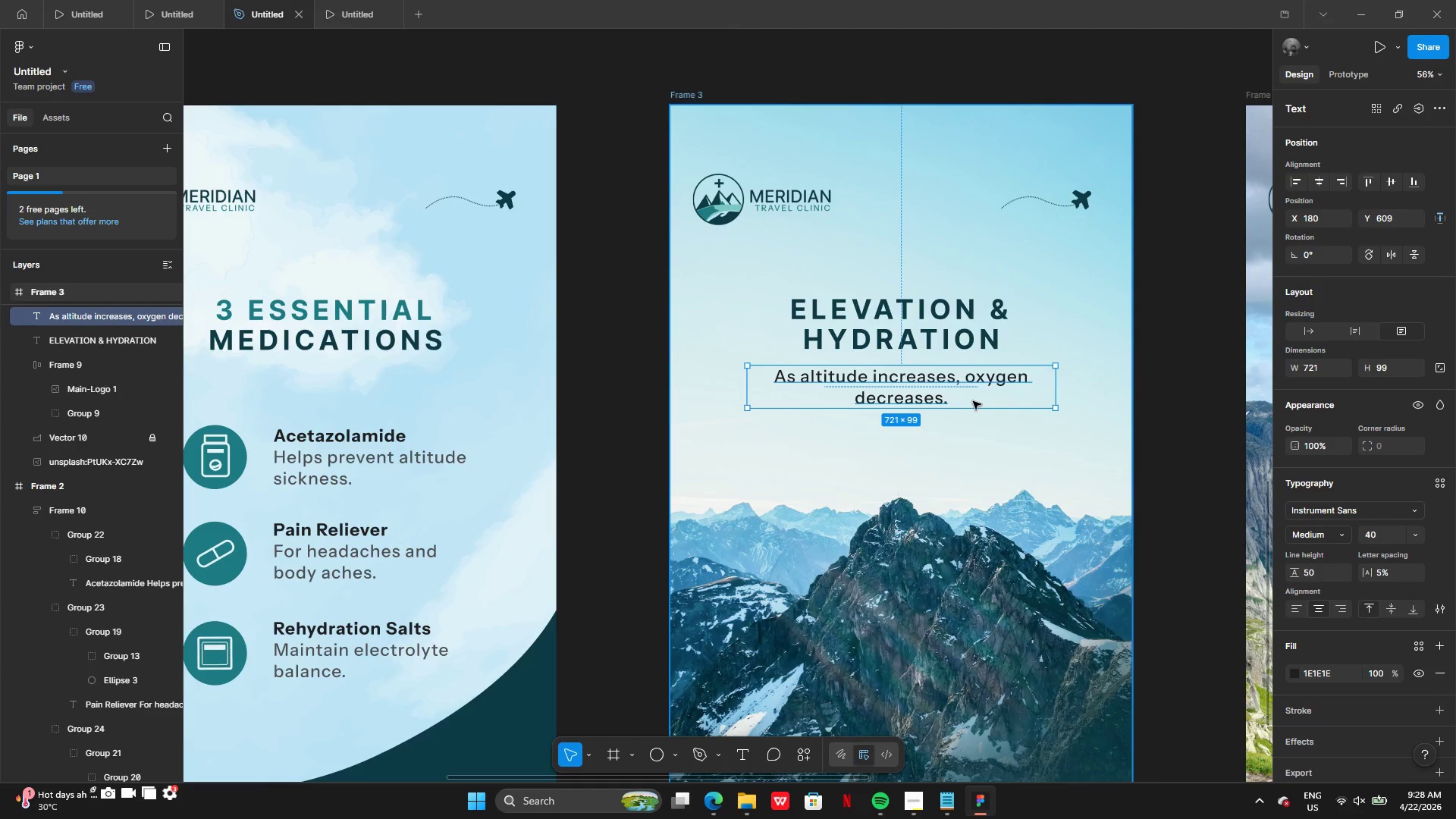 
key(ArrowUp)
 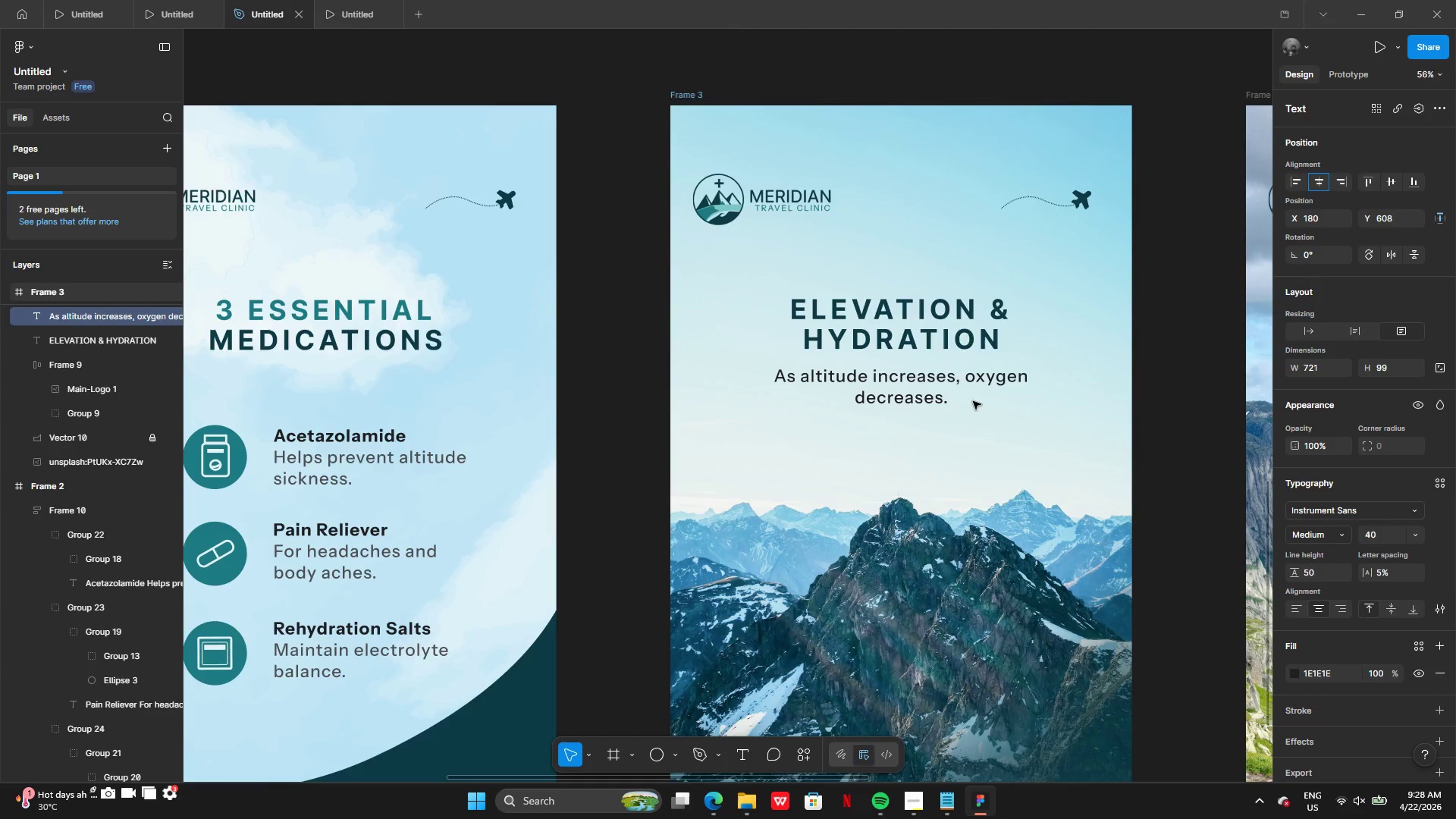 
key(ArrowUp)
 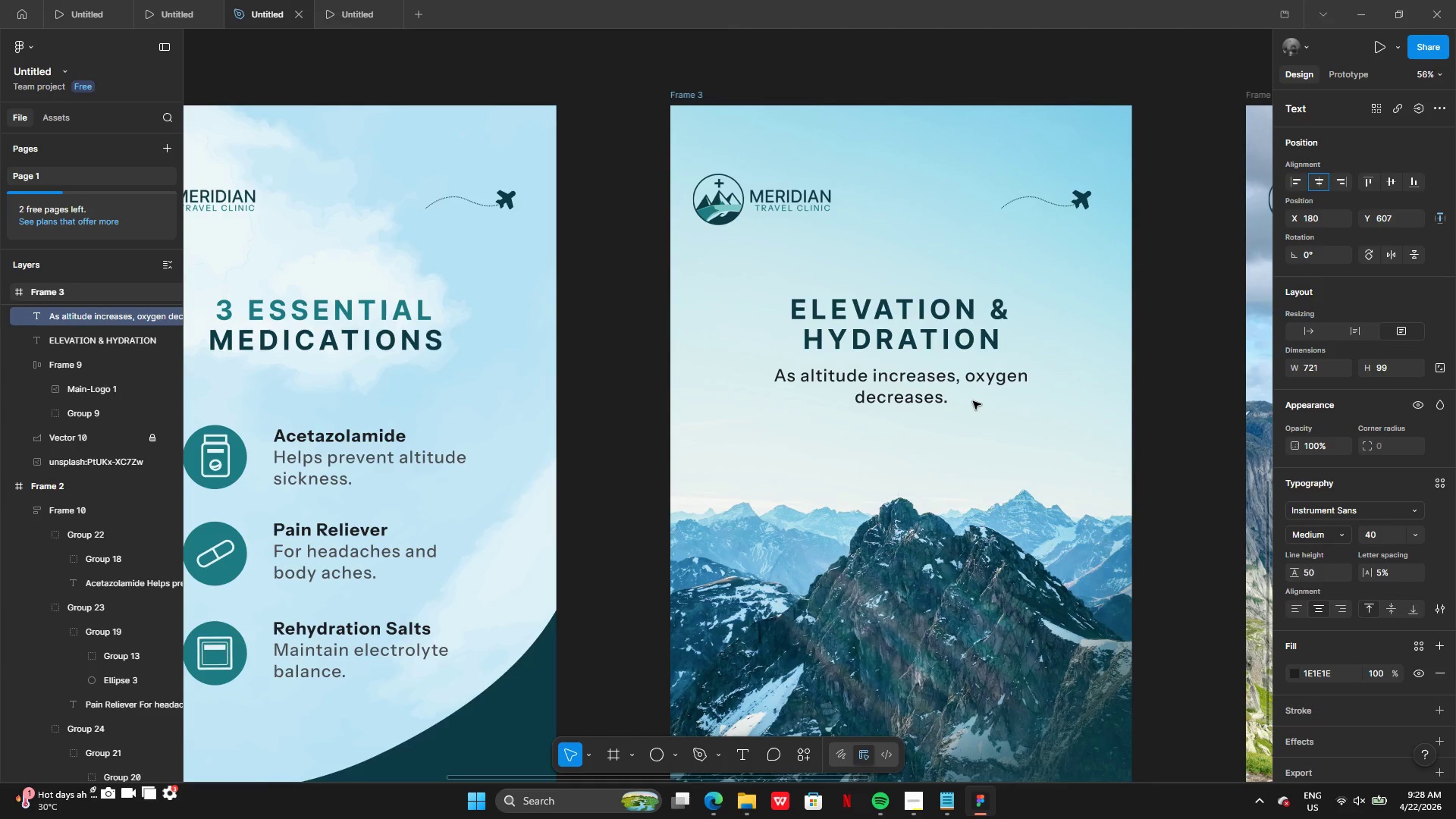 
key(ArrowUp)
 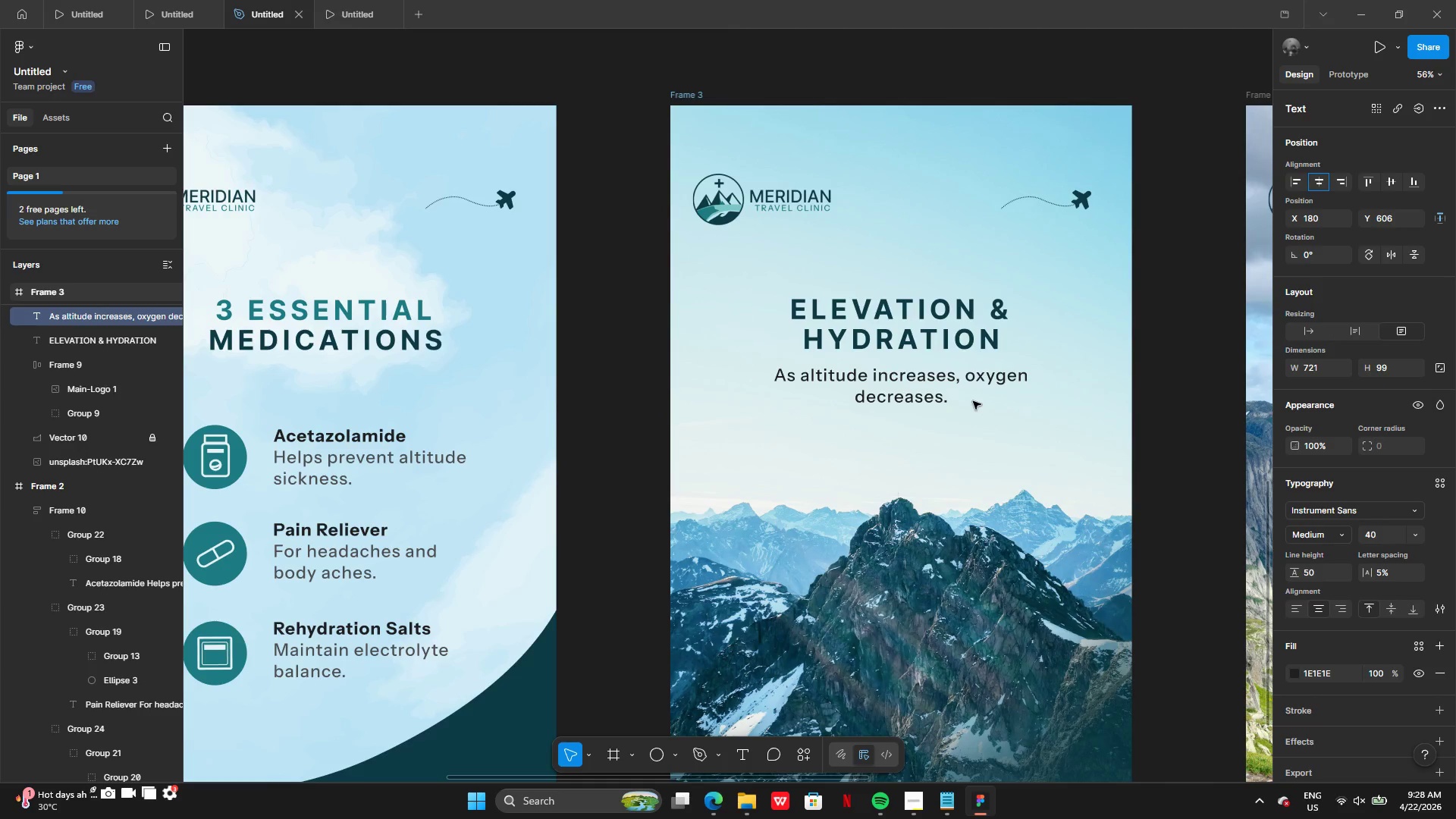 
key(ArrowUp)
 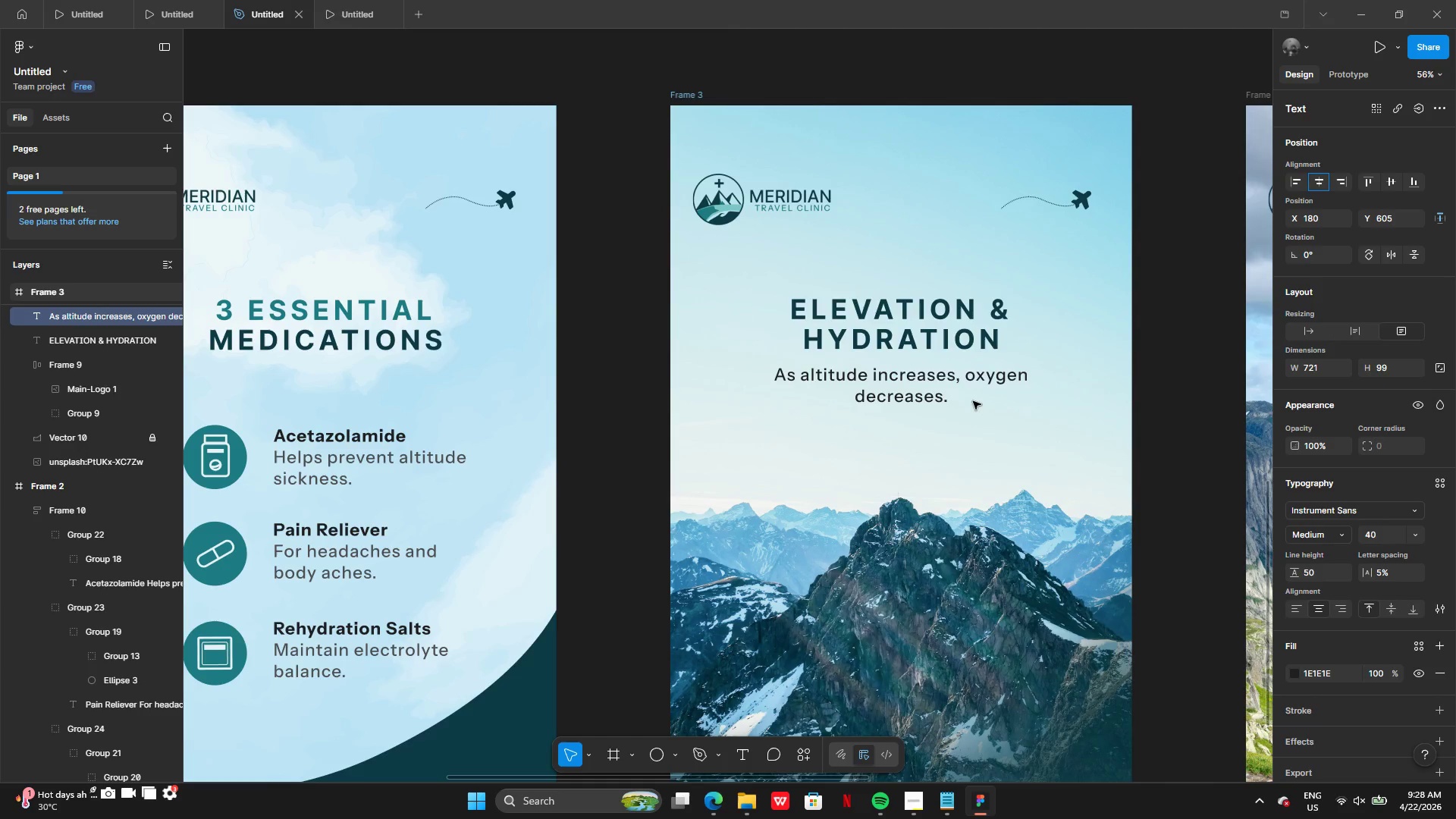 
key(ArrowDown)
 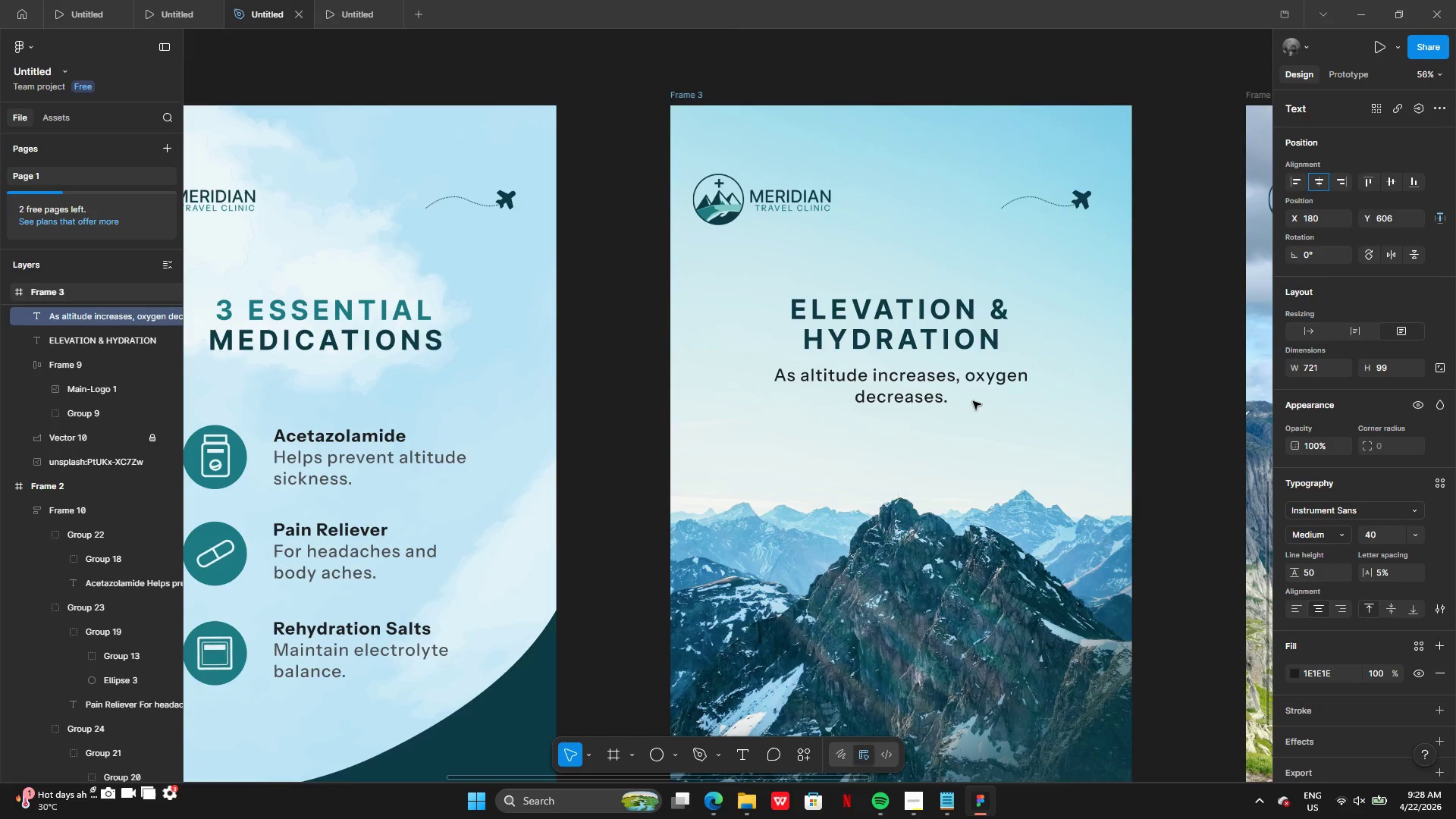 
key(ArrowRight)
 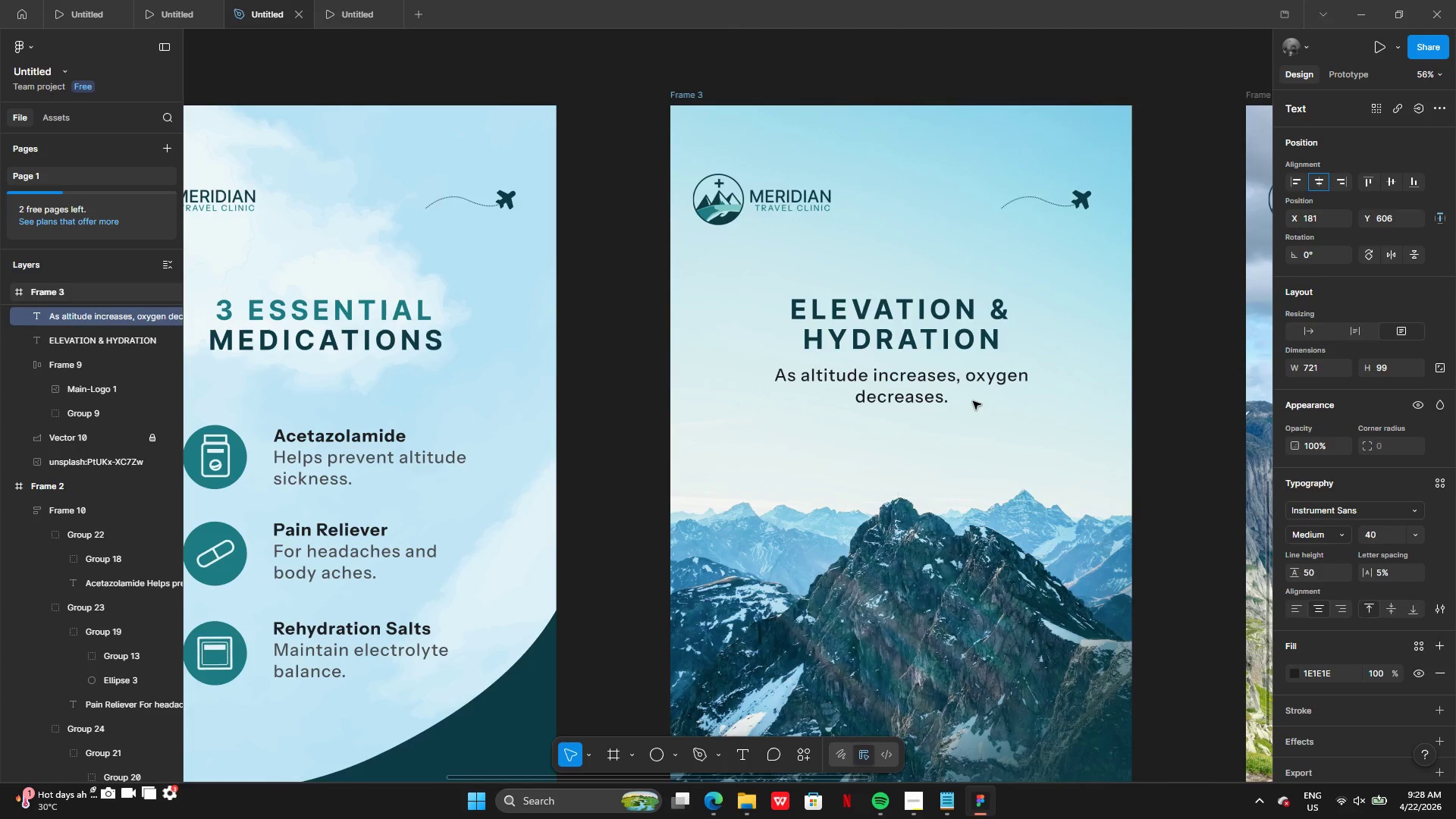 
key(ArrowUp)
 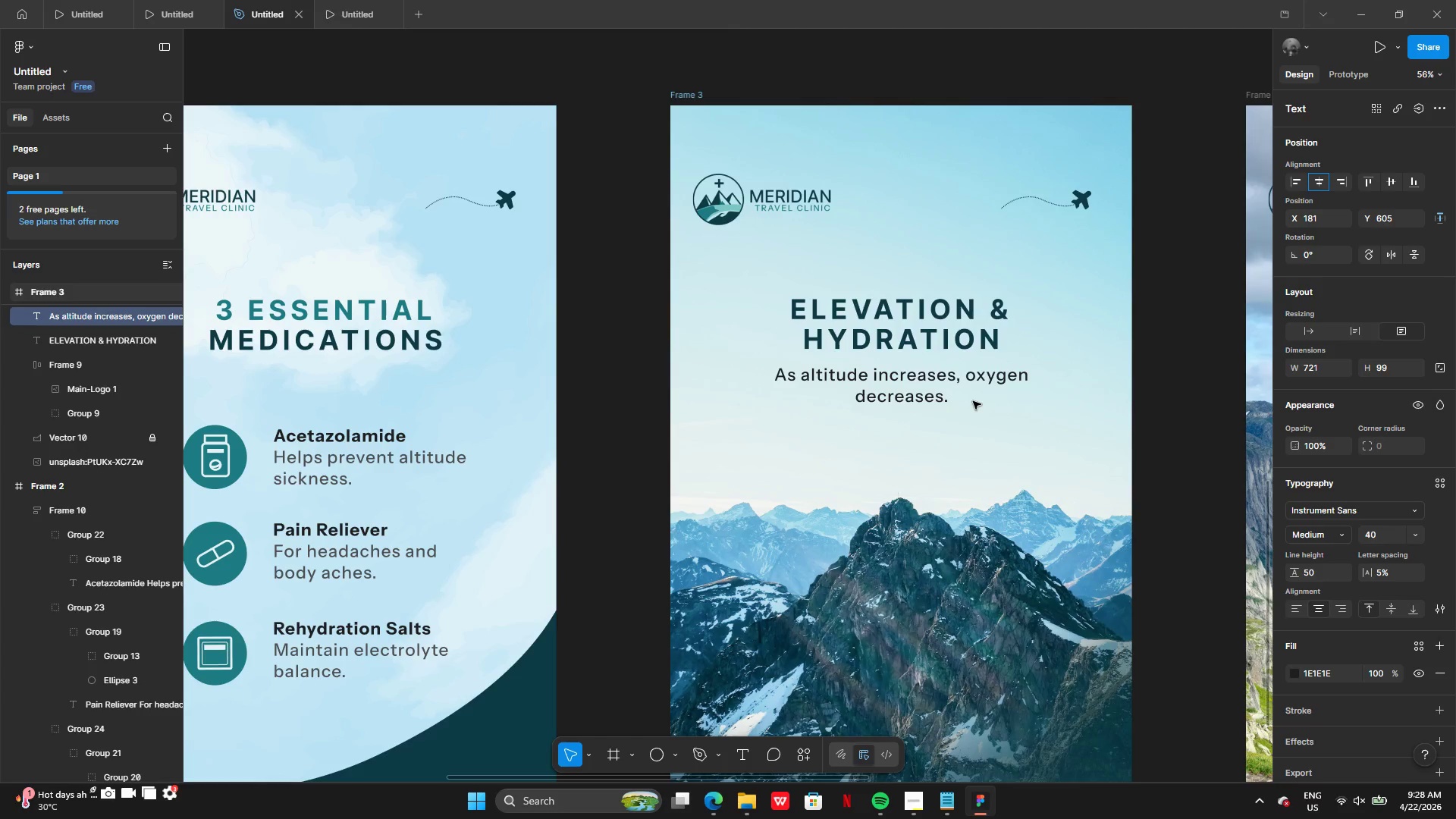 
key(ArrowUp)
 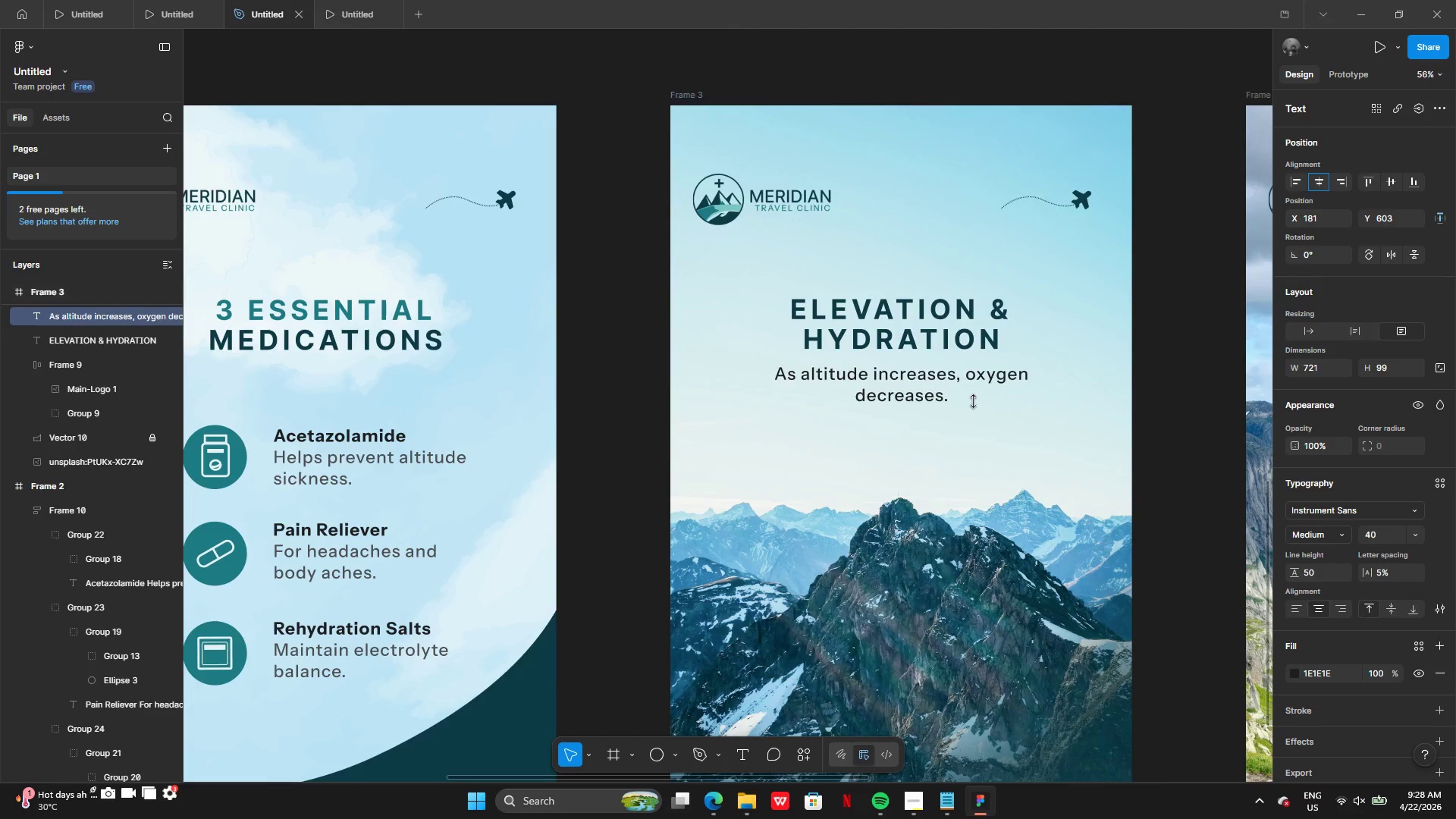 
key(ArrowUp)
 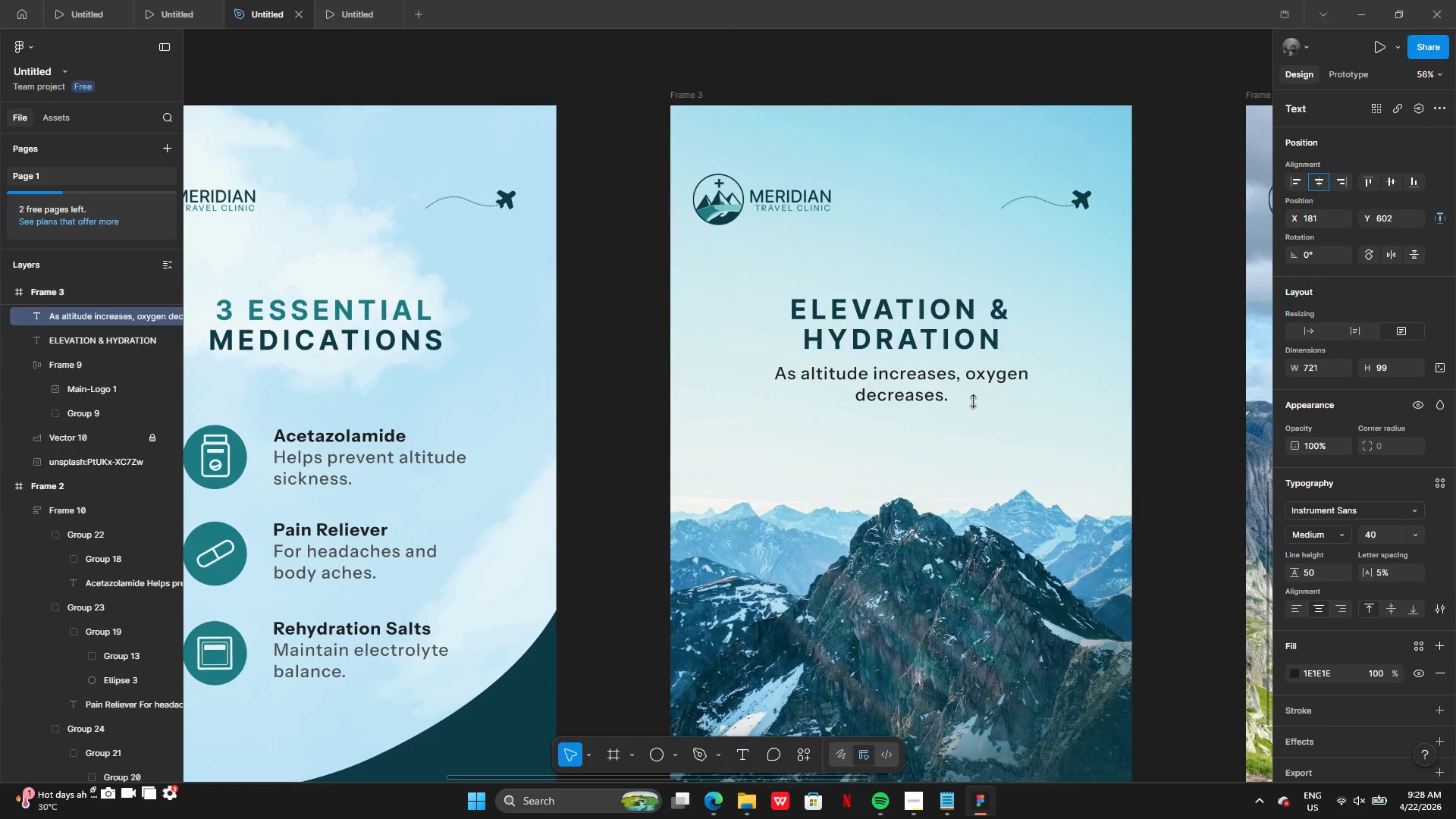 
key(ArrowUp)
 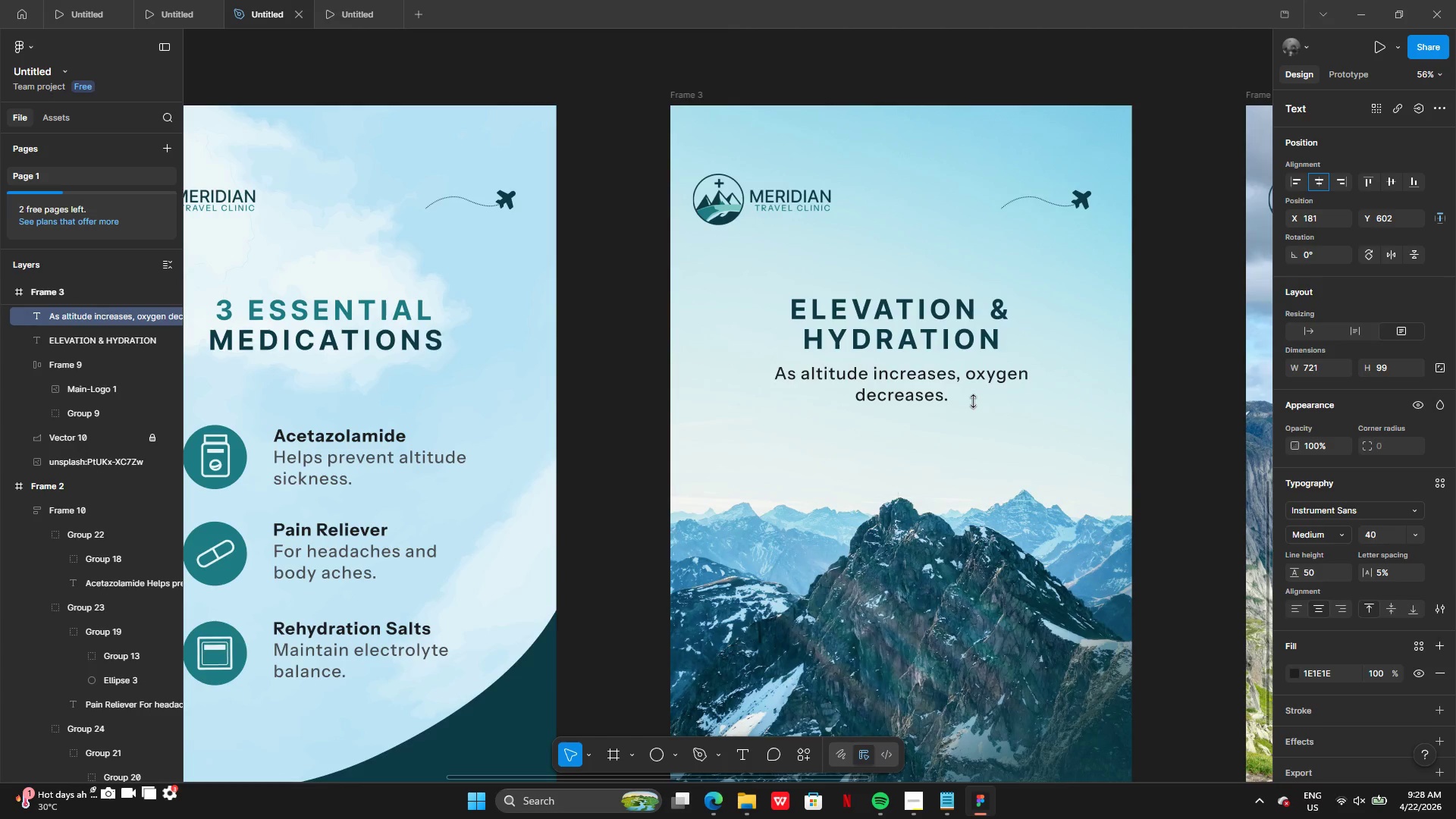 
key(ArrowUp)
 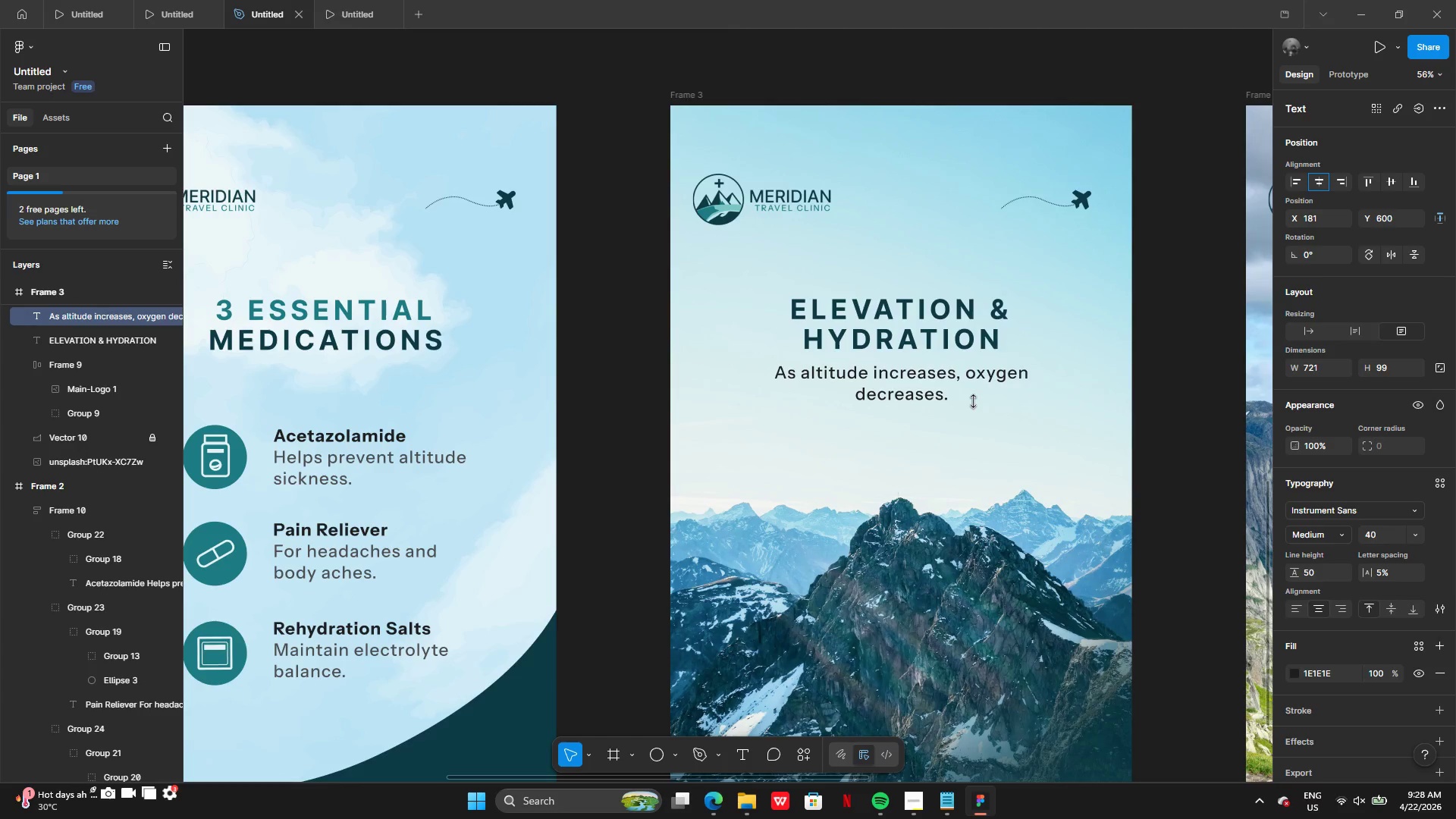 
key(ArrowUp)
 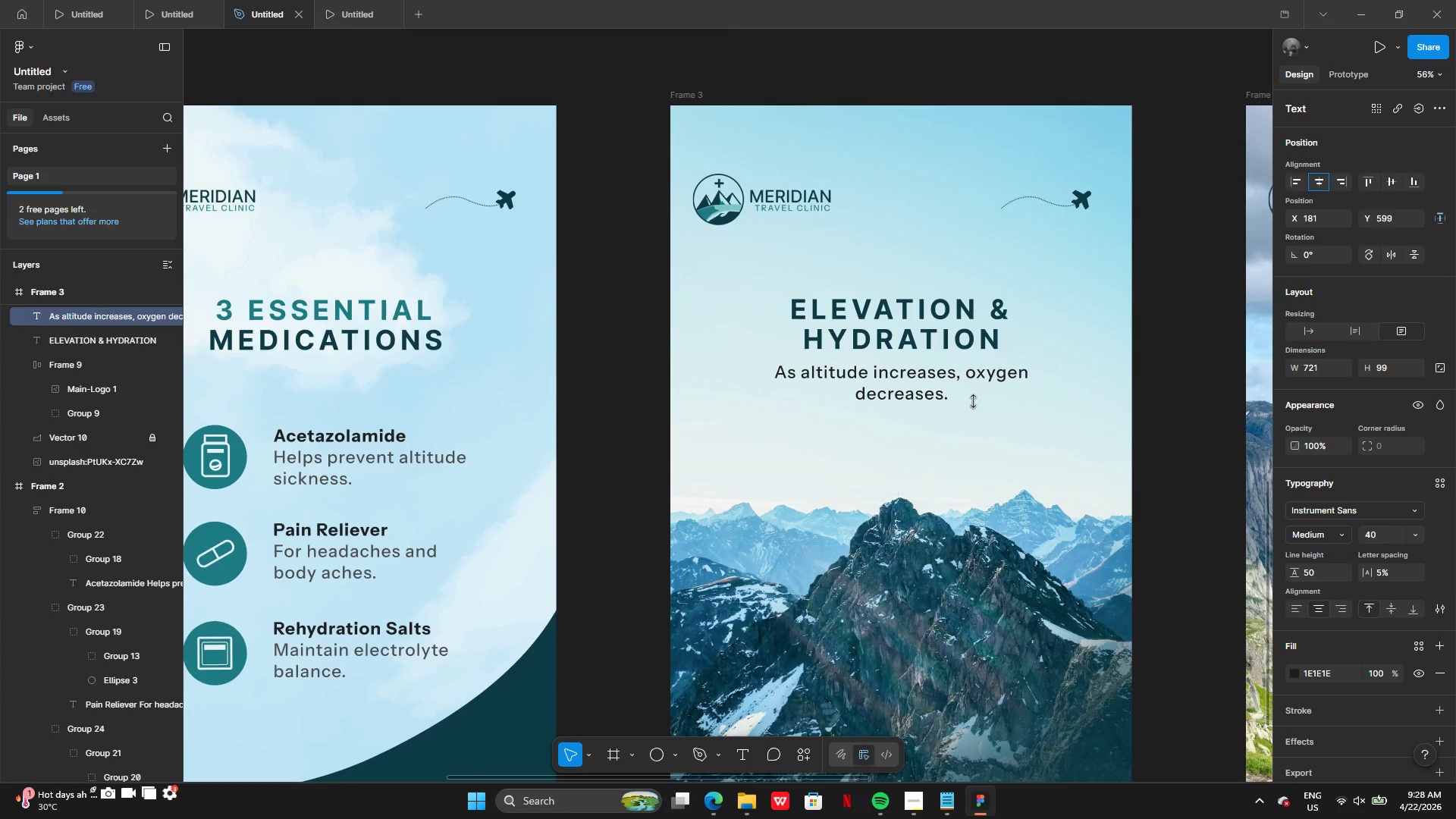 
key(ArrowUp)
 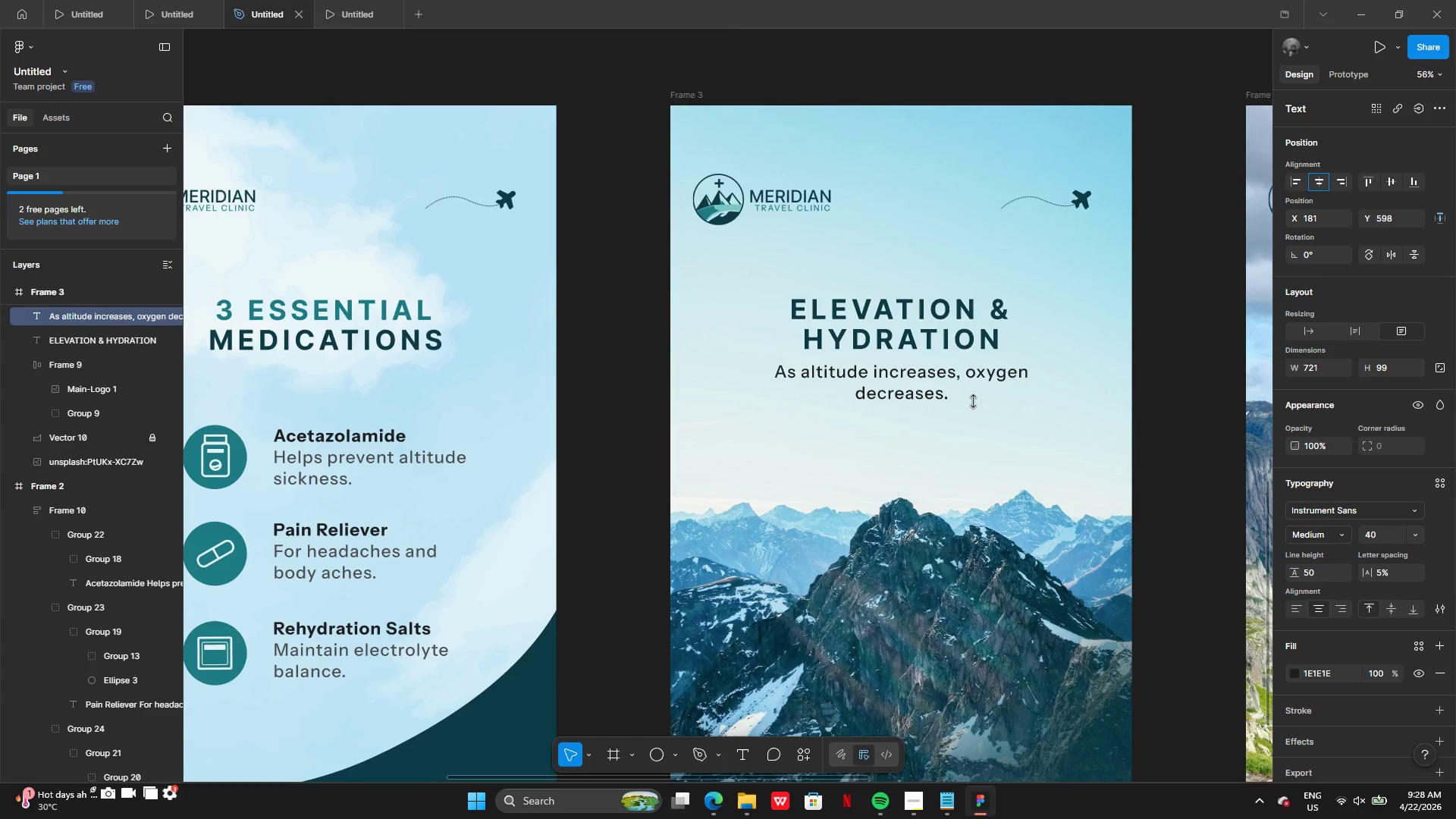 
key(ArrowUp)
 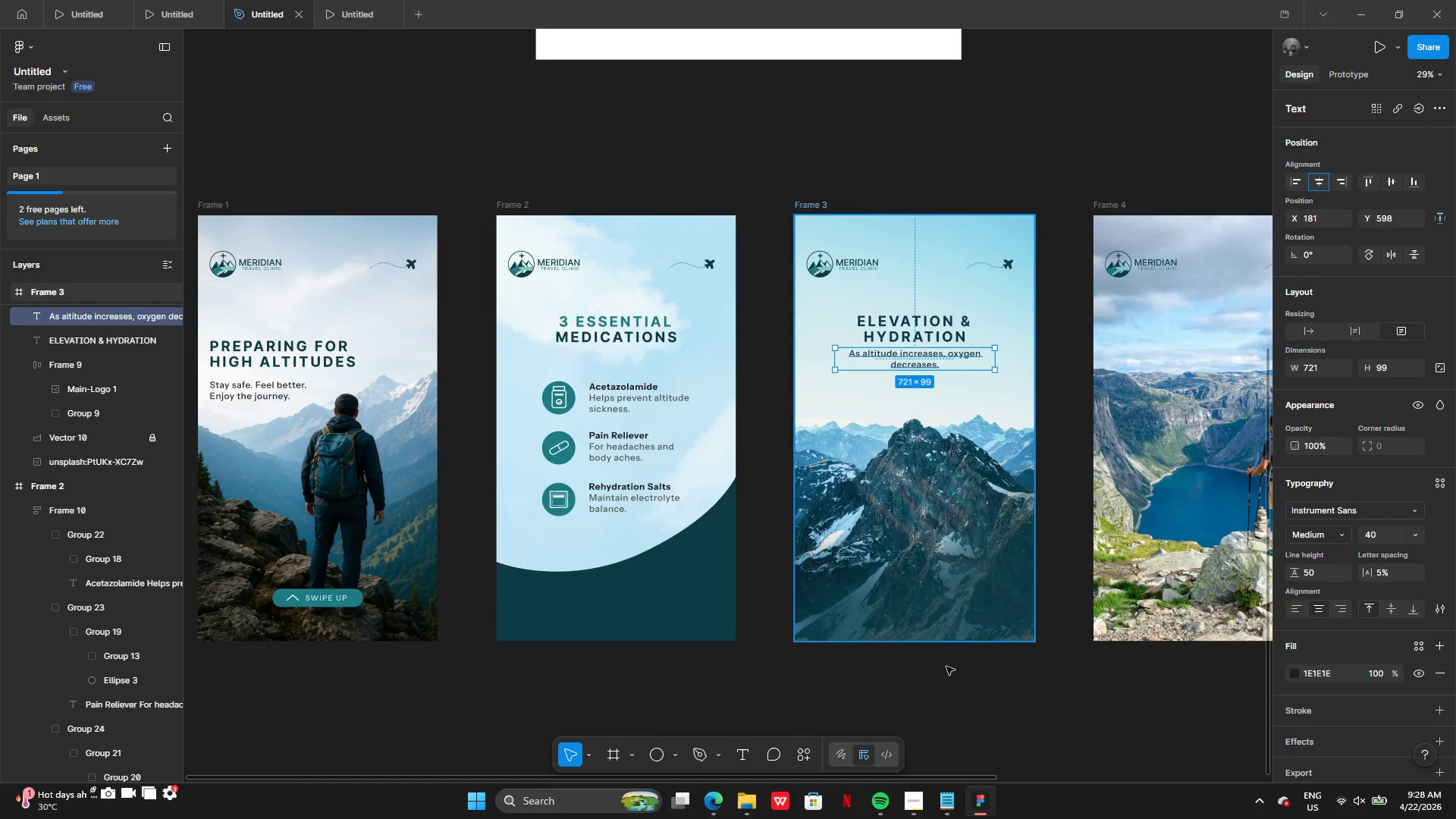 
left_click([953, 712])
 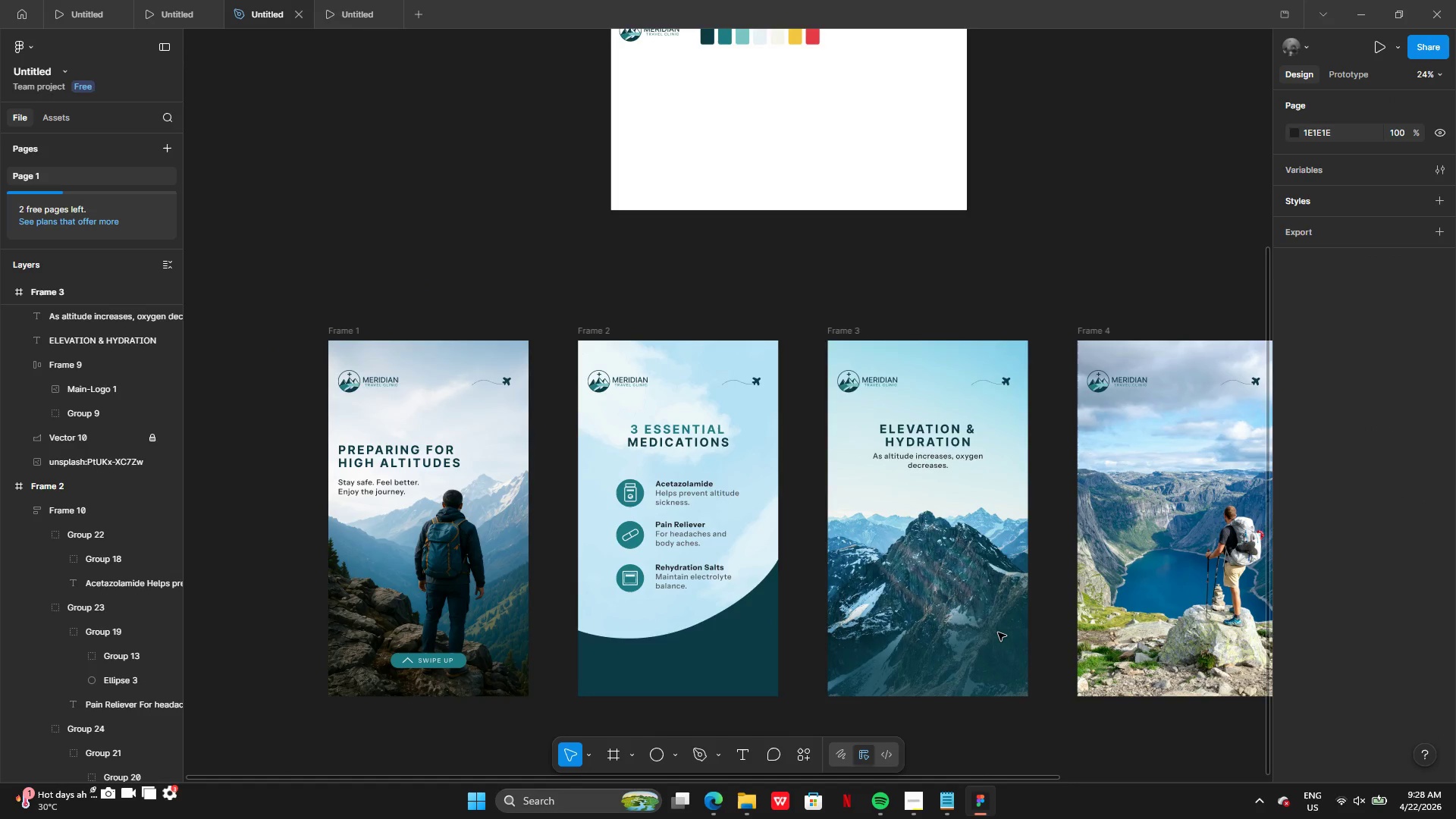 
wait(6.81)
 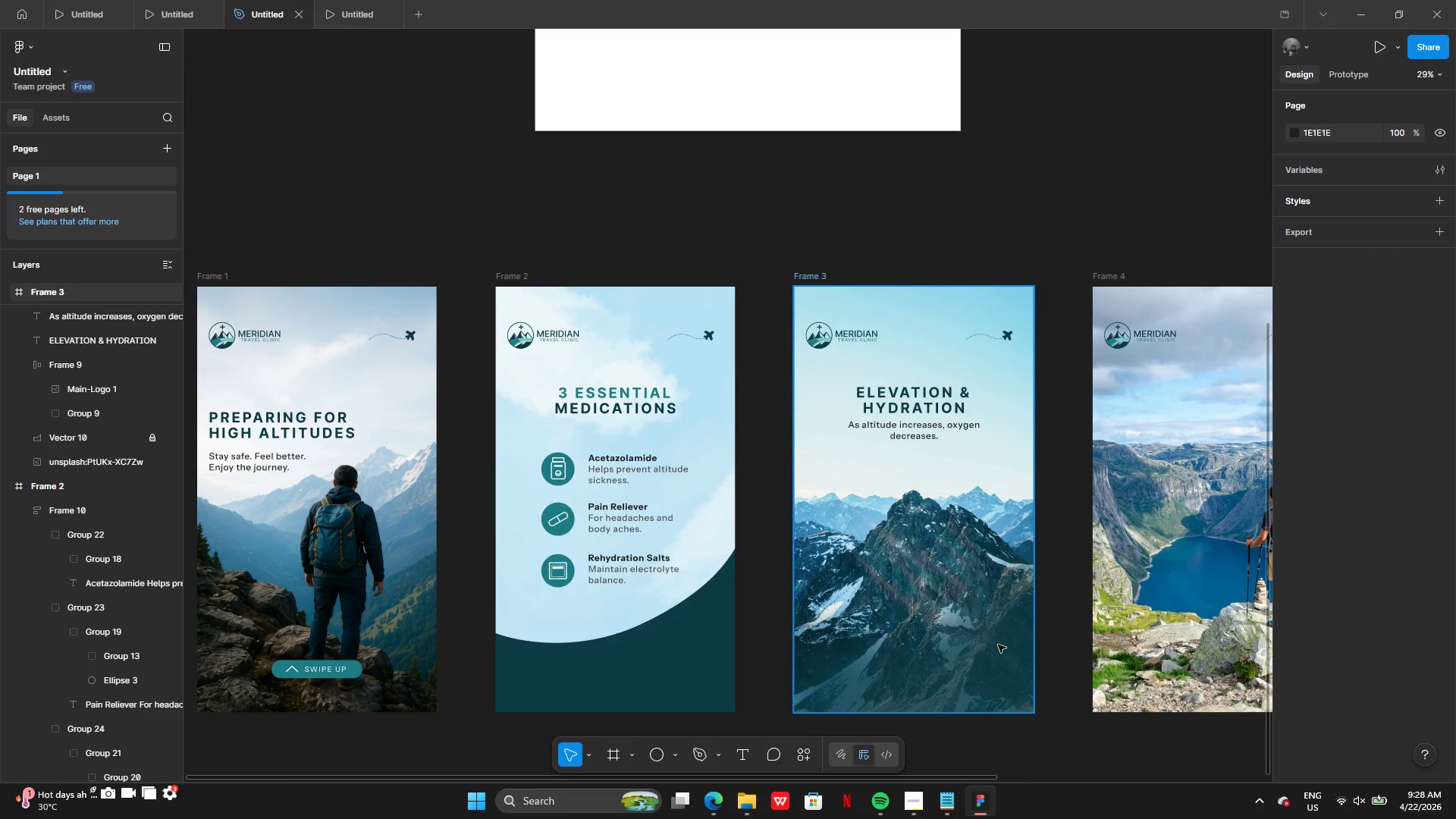 
left_click([888, 448])
 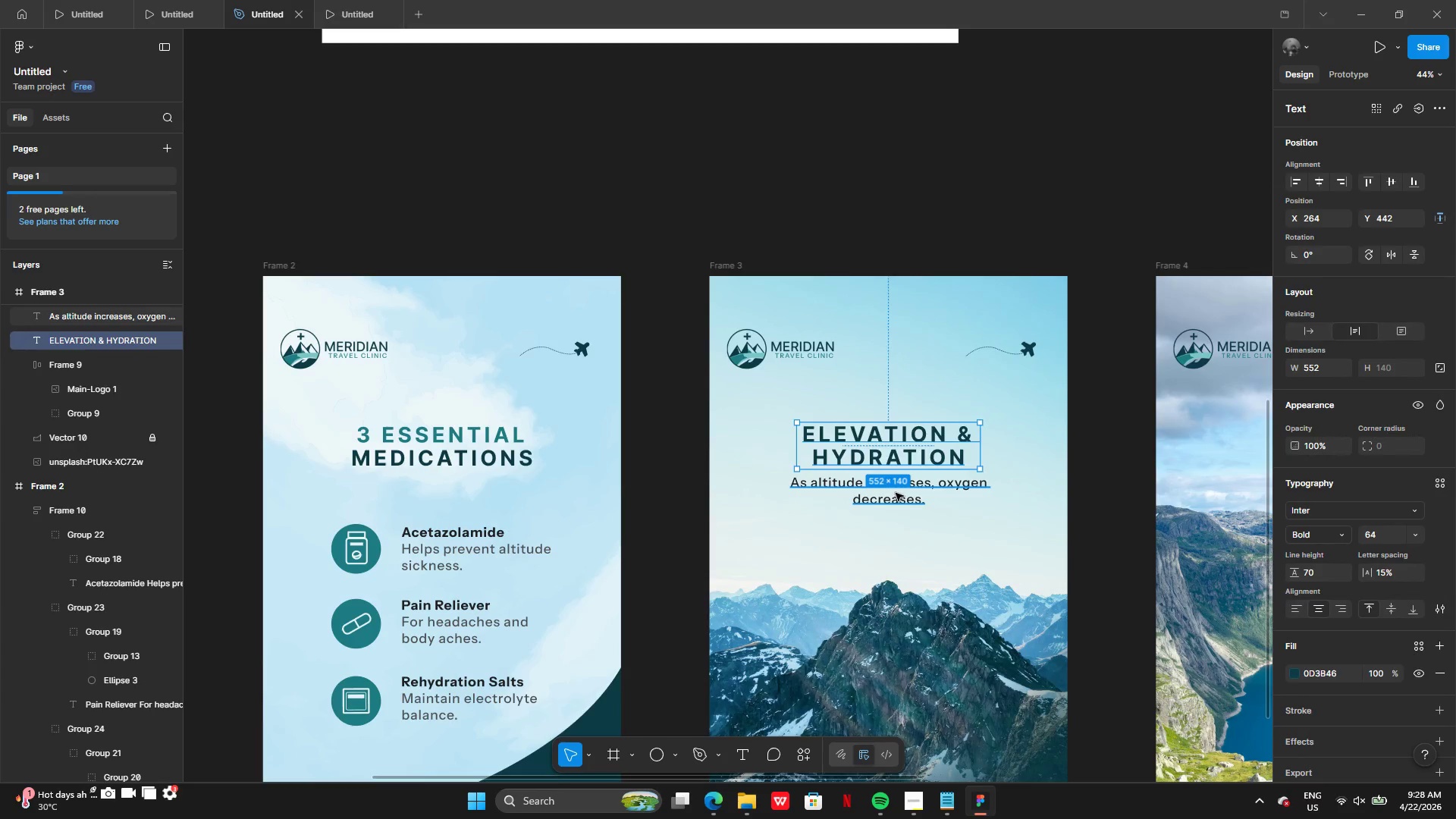 
hold_key(key=ShiftLeft, duration=0.56)
left_click([898, 494])
 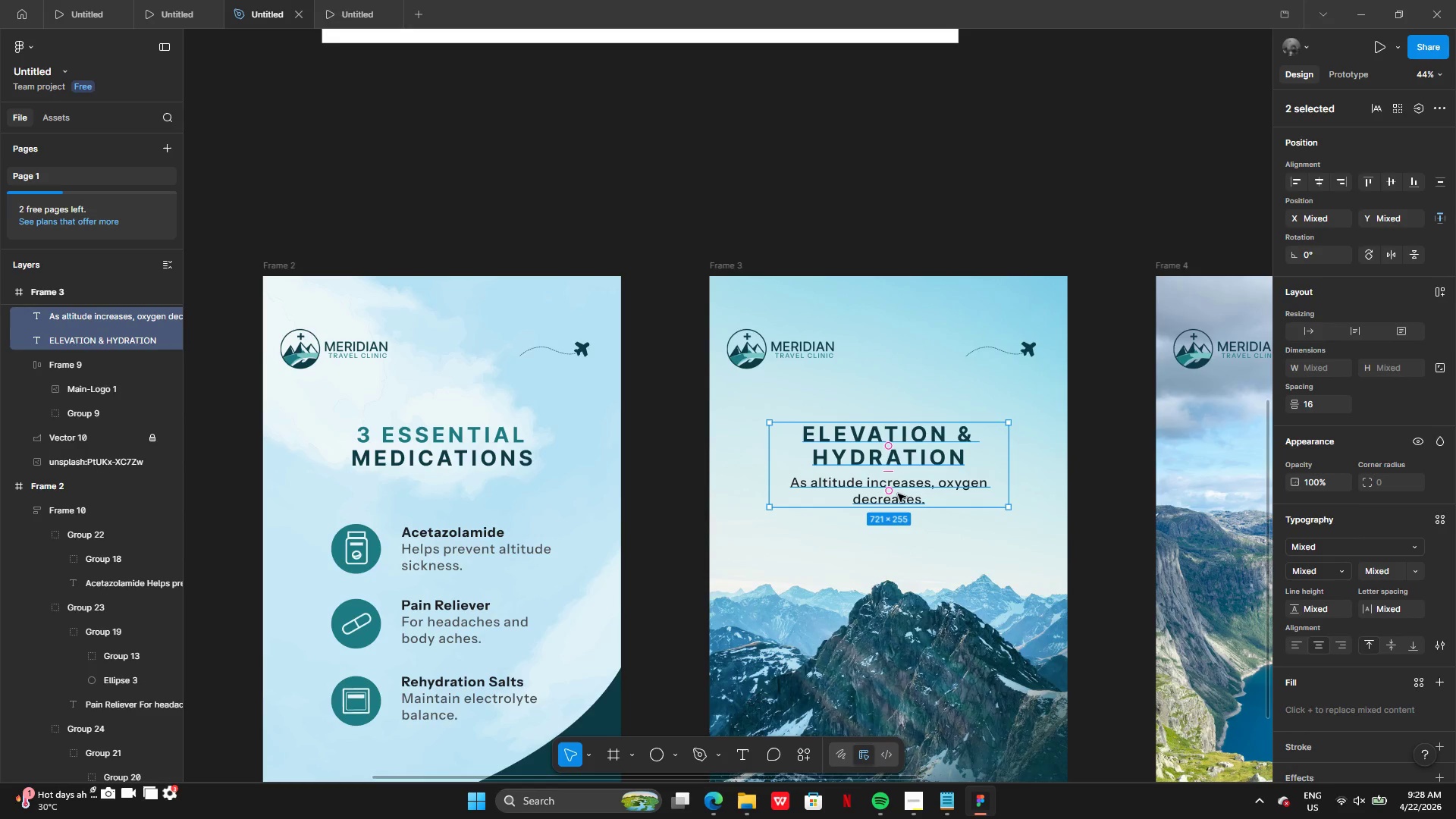 
hold_key(key=ArrowUp, duration=0.97)
 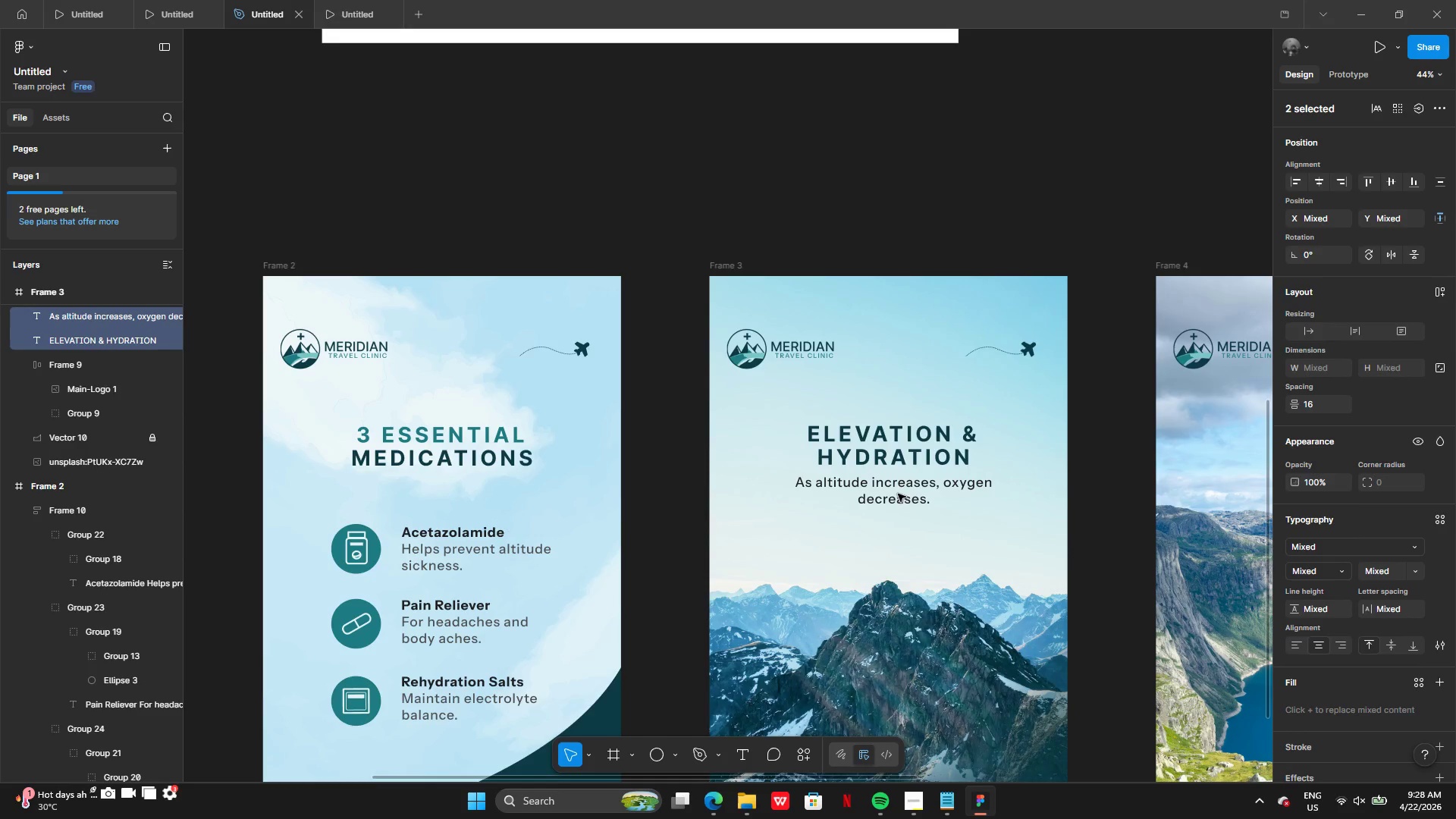 
key(Control+Z)
 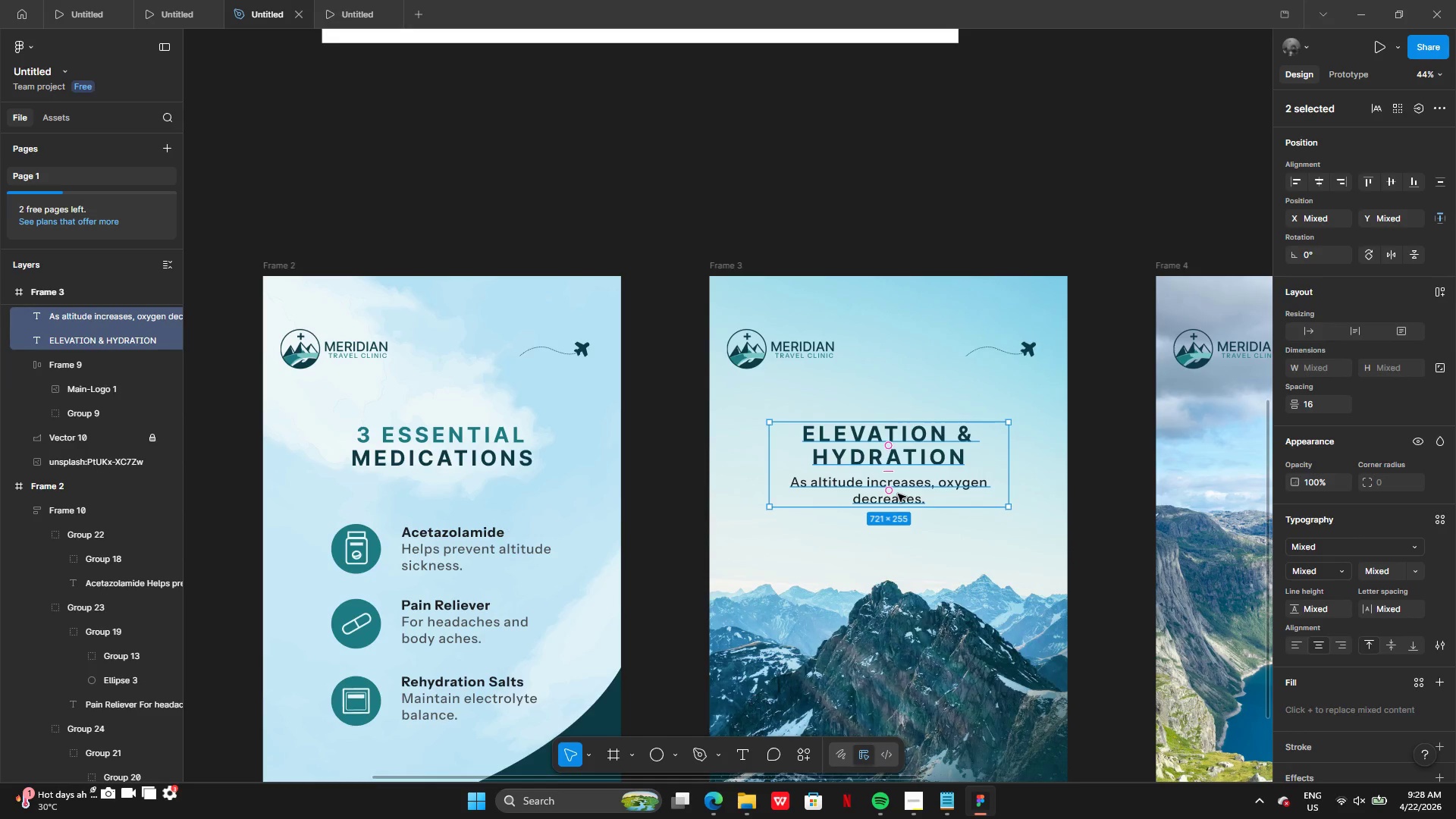 
hold_key(key=ArrowUp, duration=0.95)
 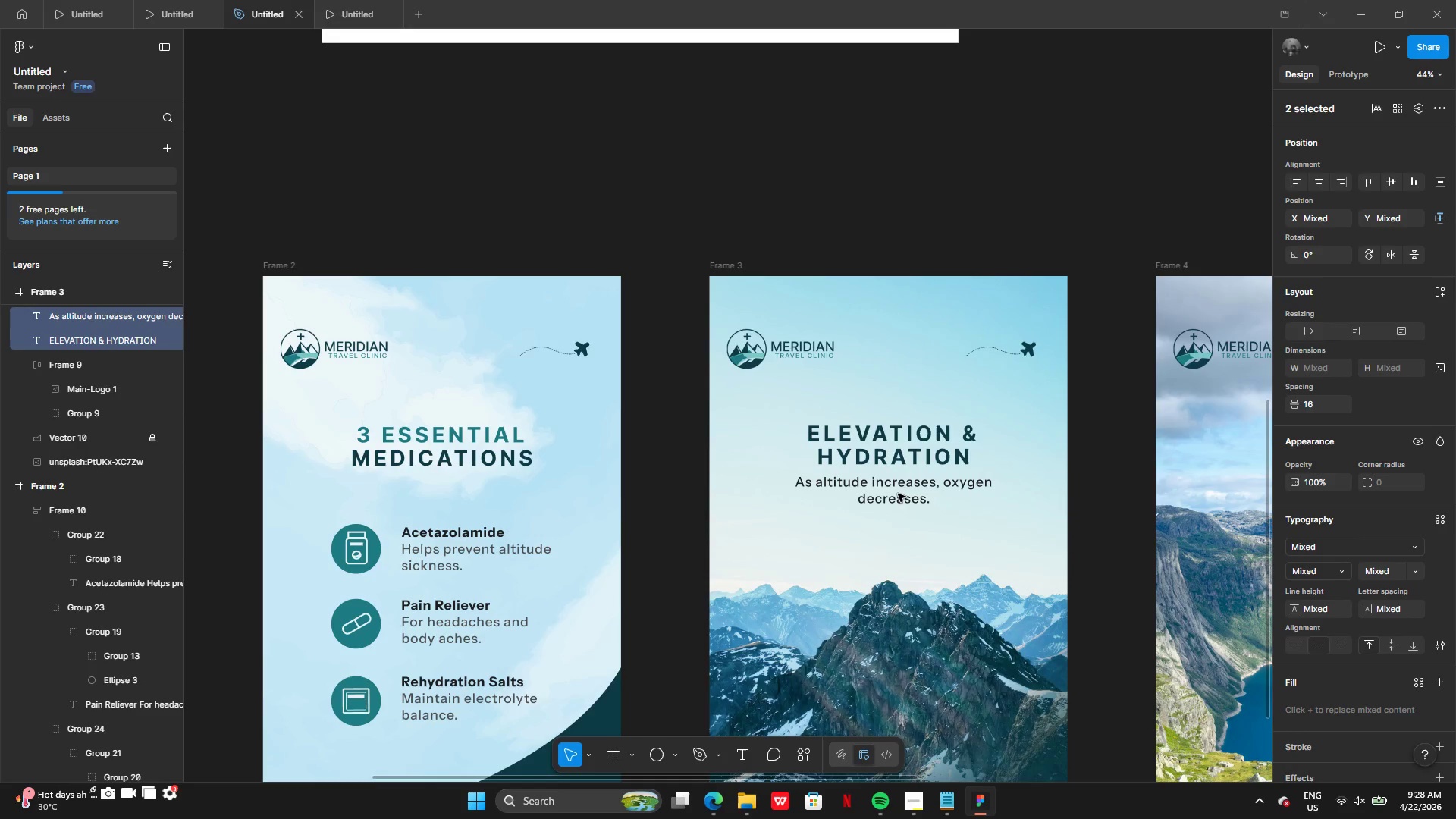 
key(Control+Z)
 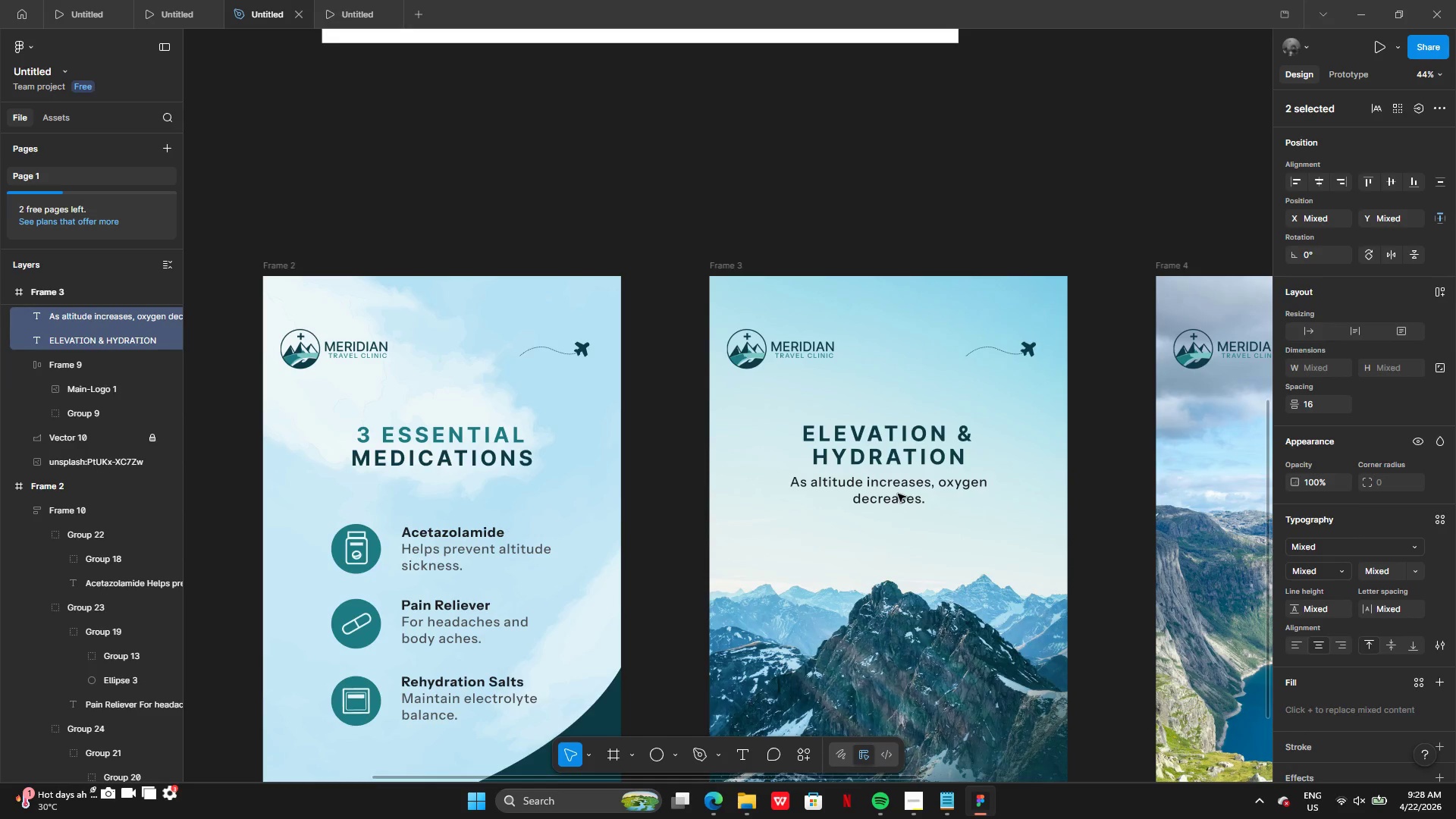 
hold_key(key=ArrowUp, duration=0.88)
 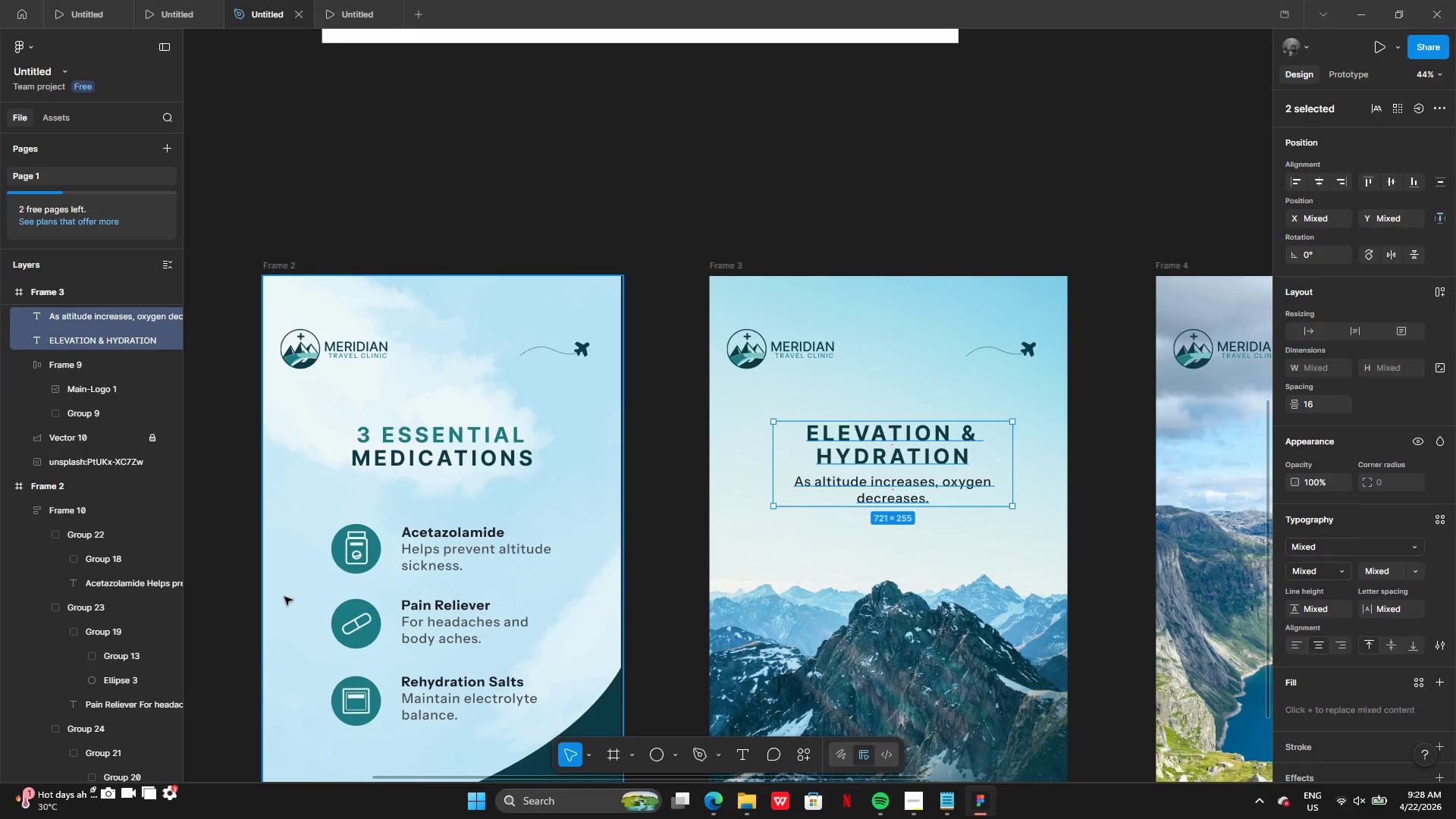 
key(Control+Z)
 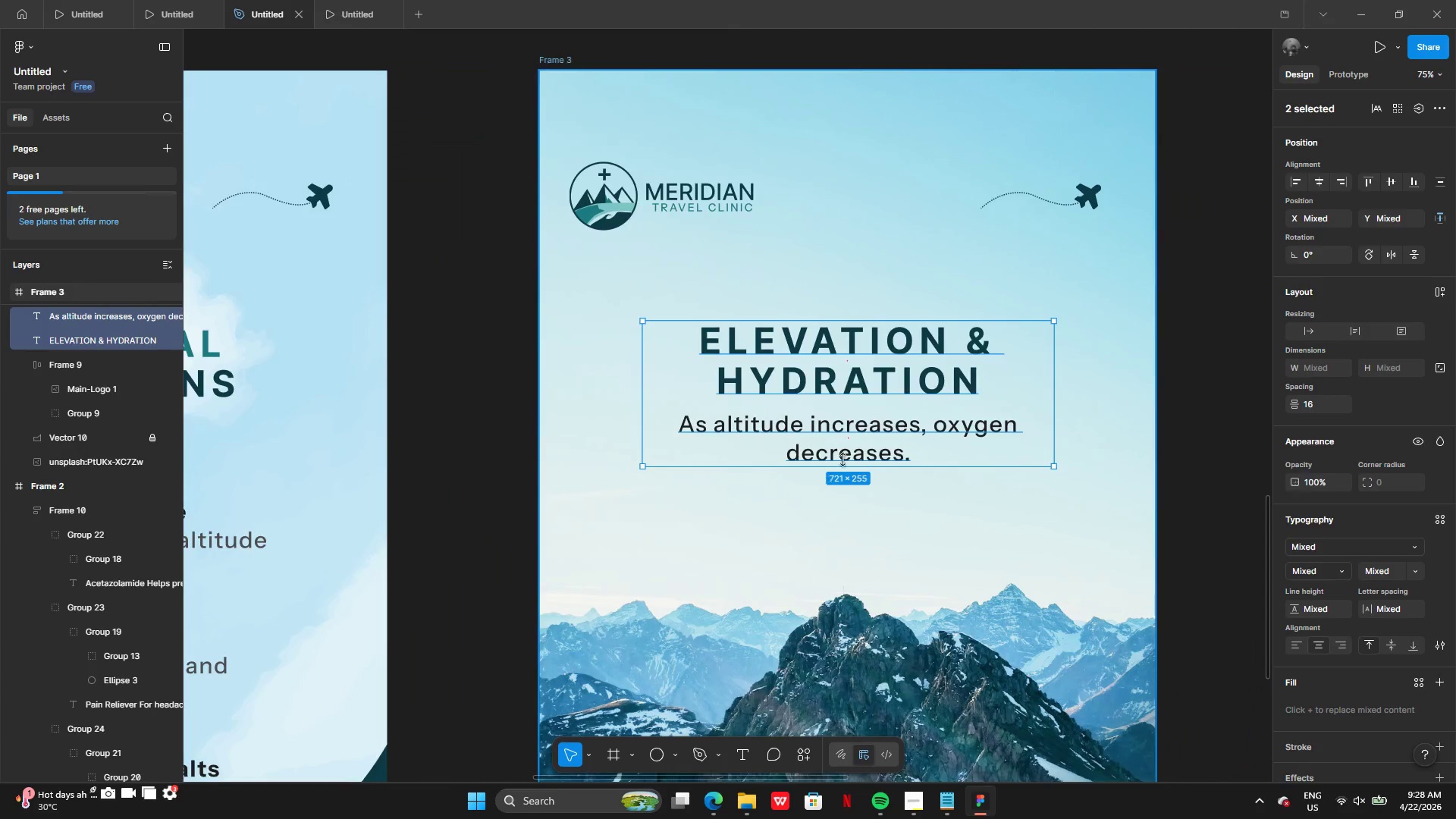 
left_click_drag(start_coordinate=[911, 414], to_coordinate=[907, 397])
 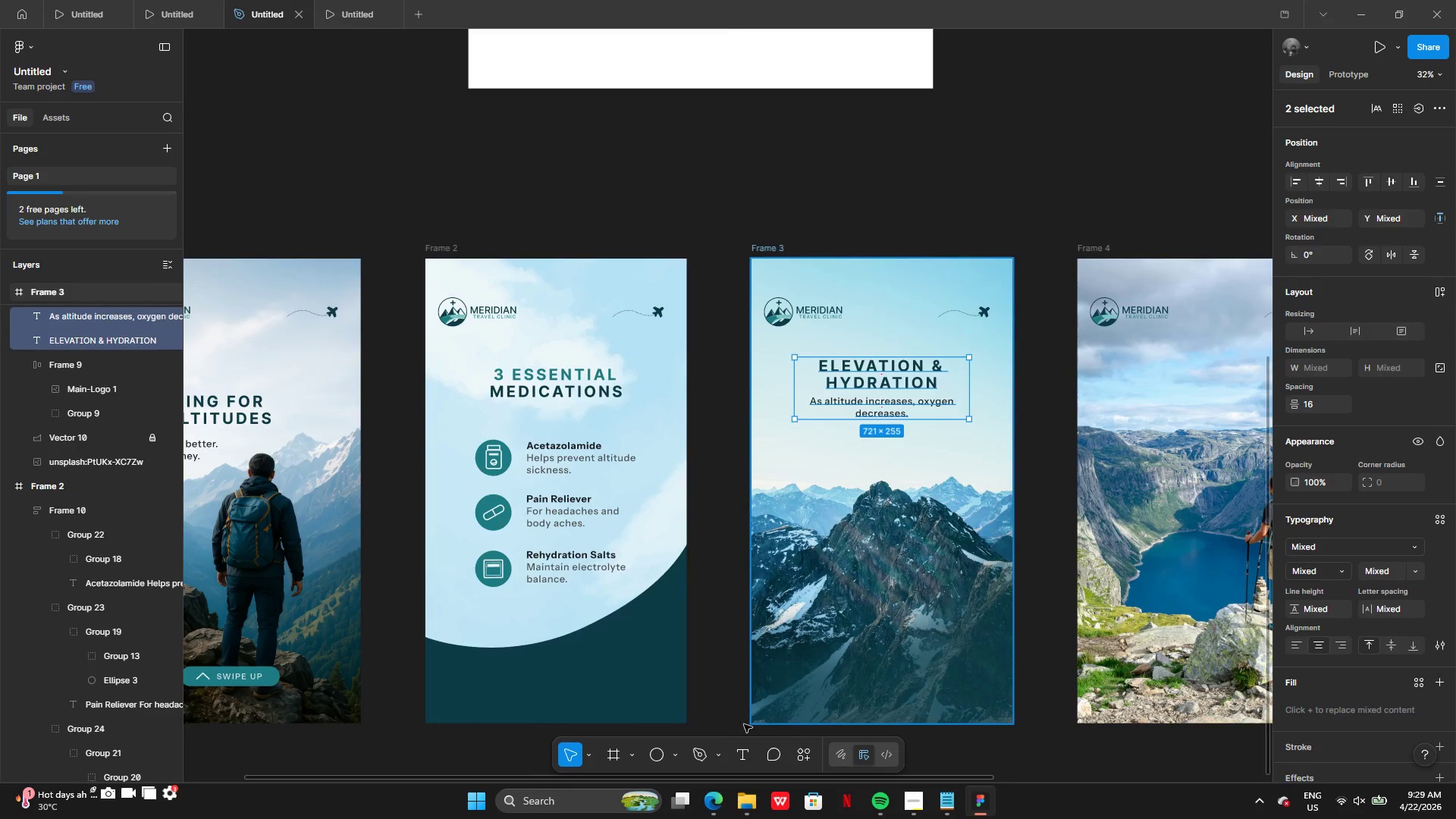 
left_click([719, 682])
 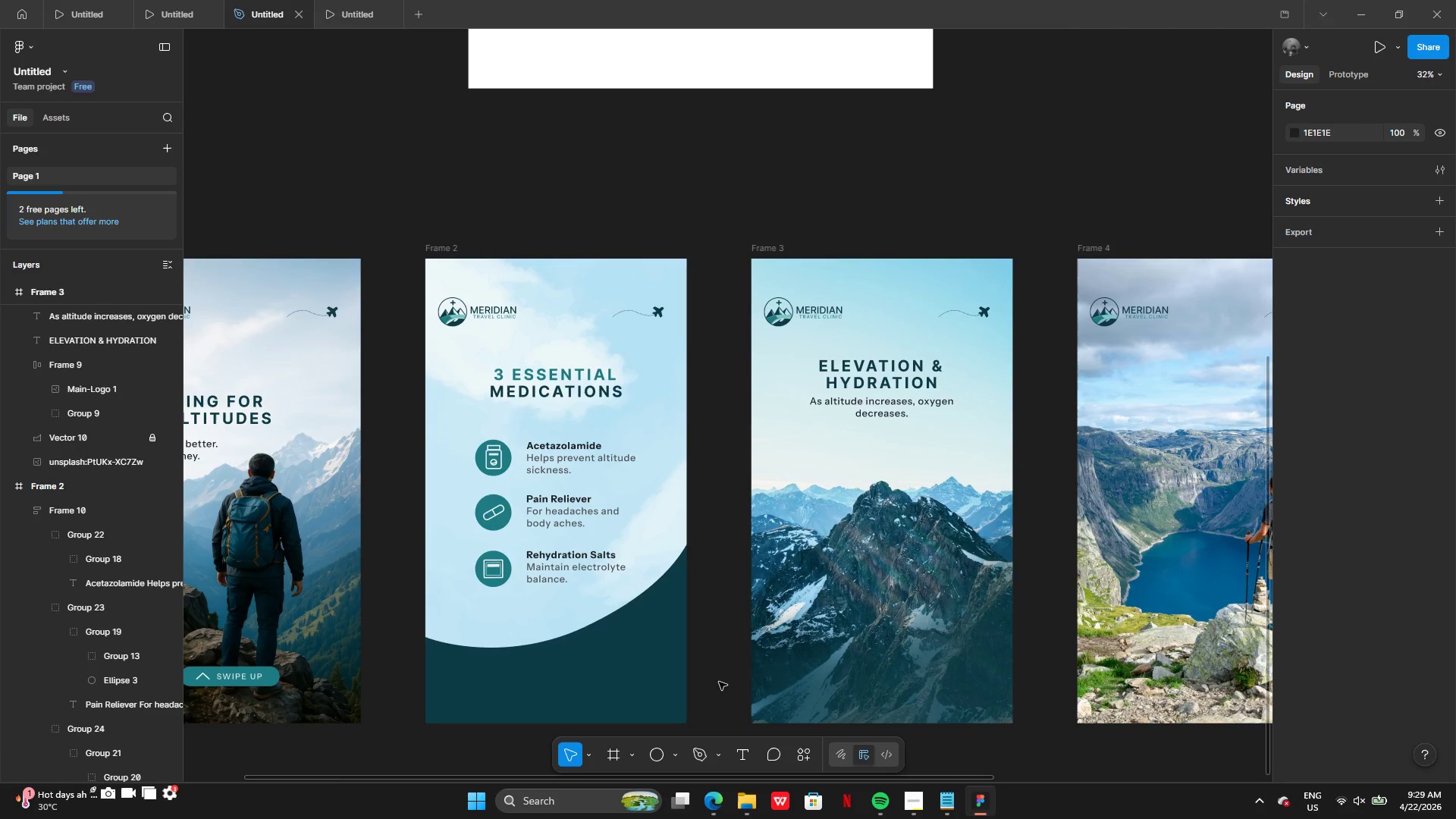 
wait(17.31)
 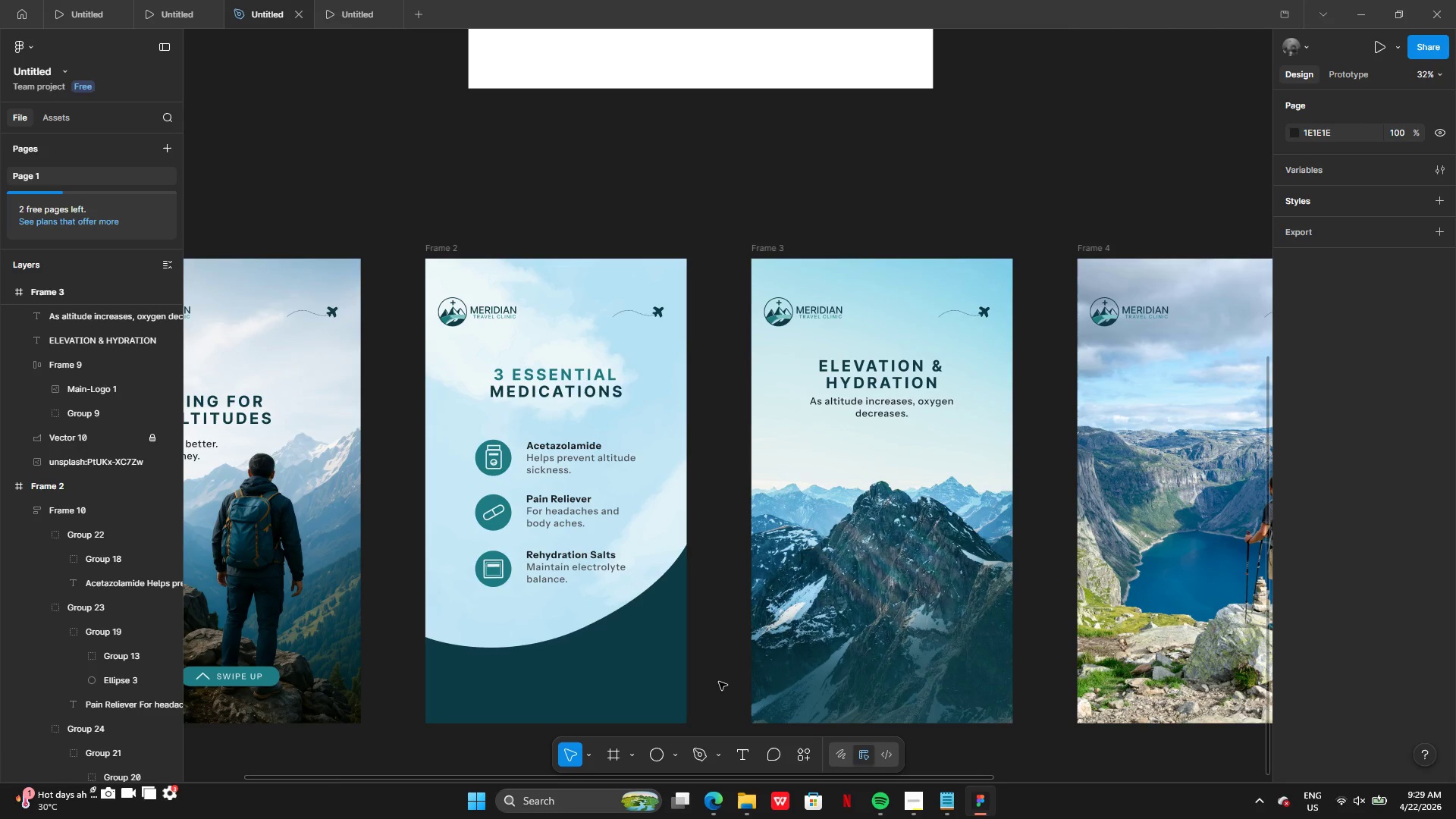 
left_click([914, 813])